 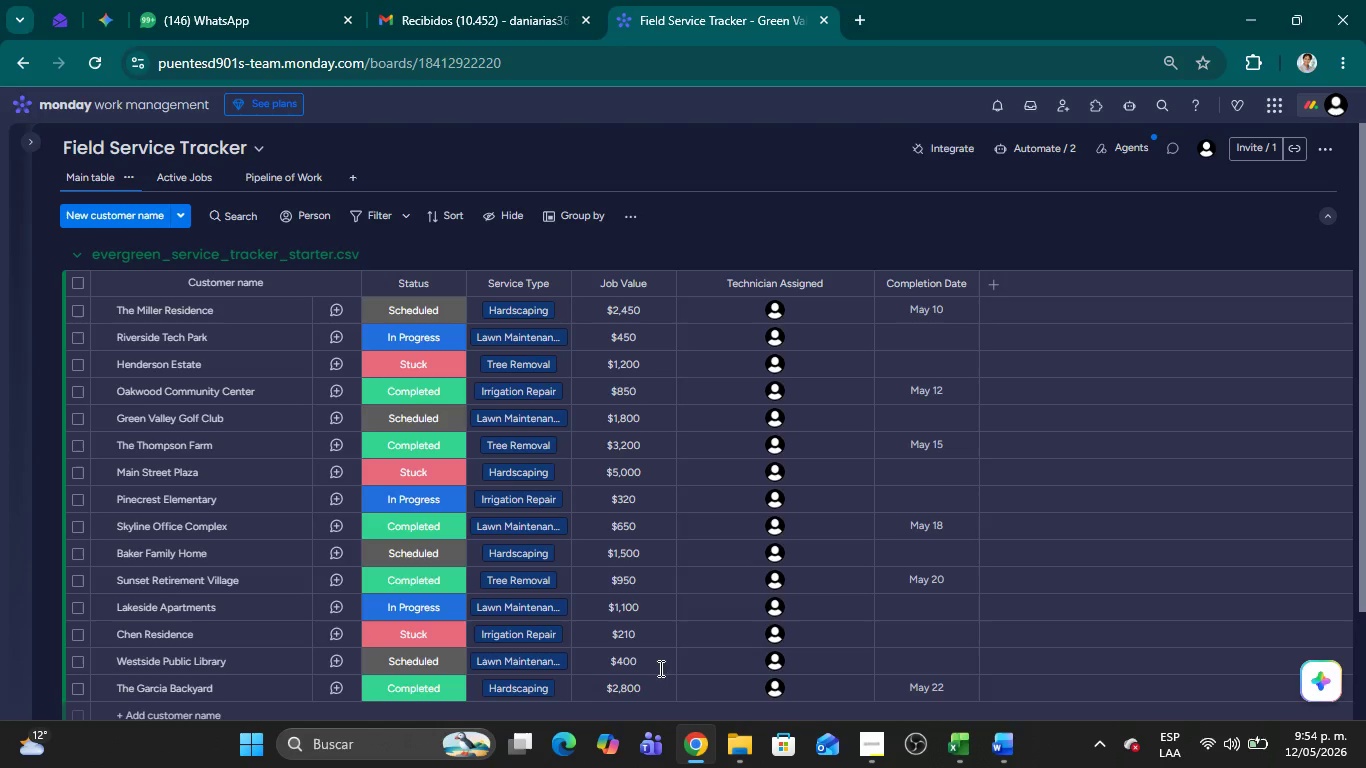 
left_click([837, 189])
 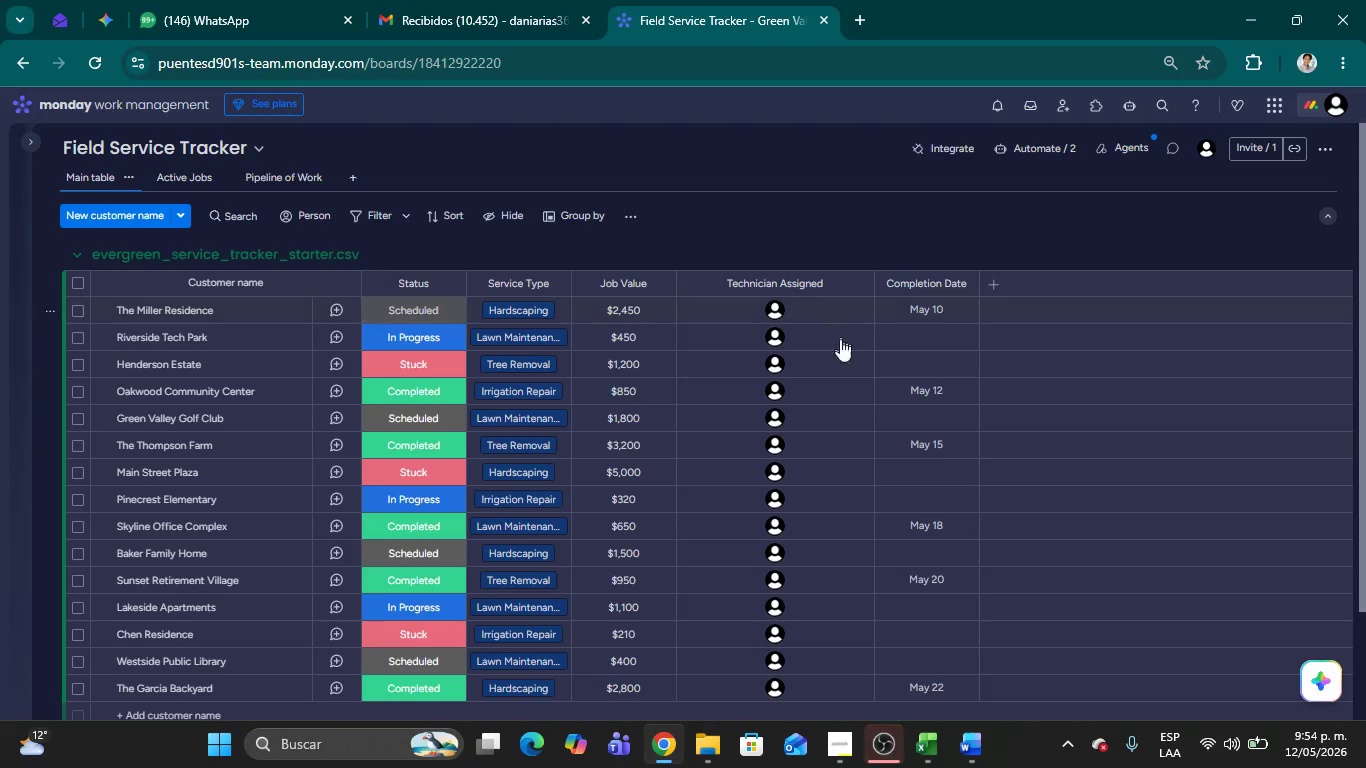 
mouse_move([901, 421])
 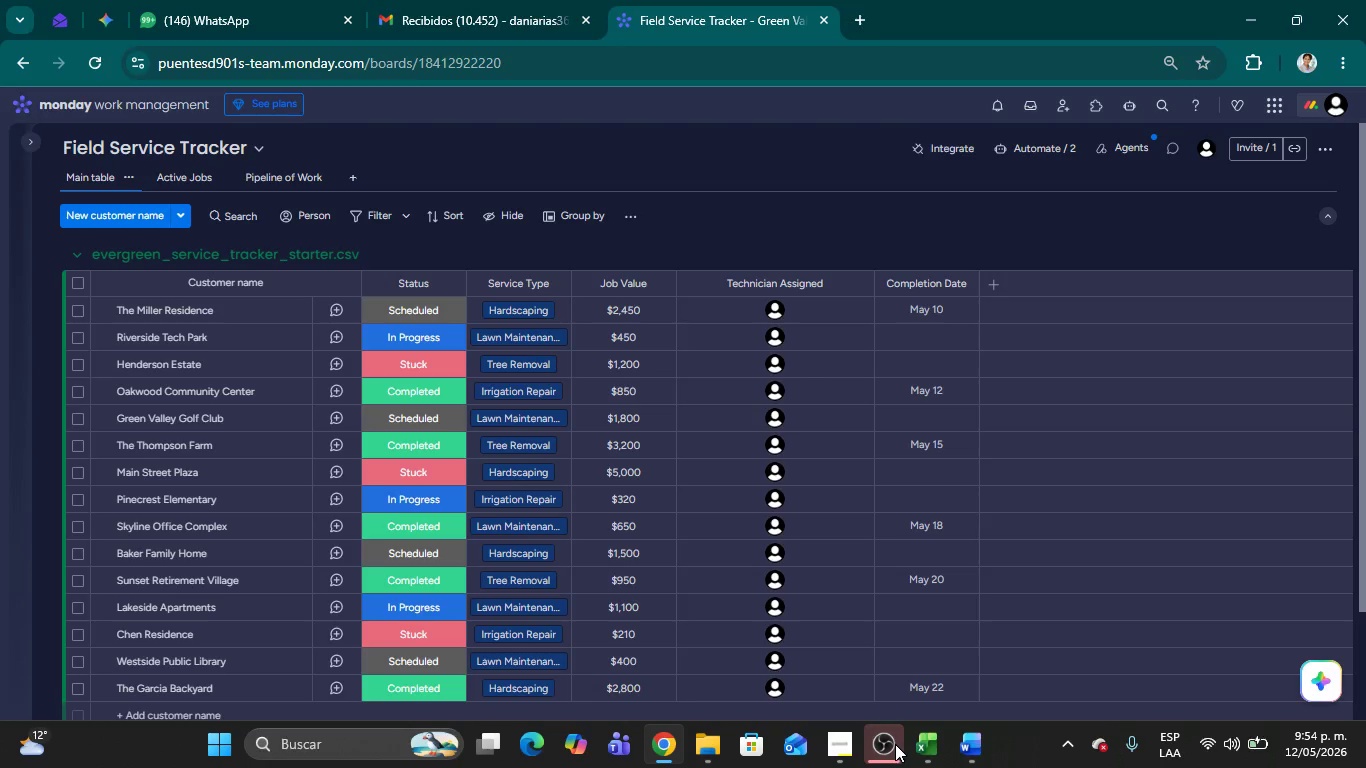 
left_click([895, 744])
 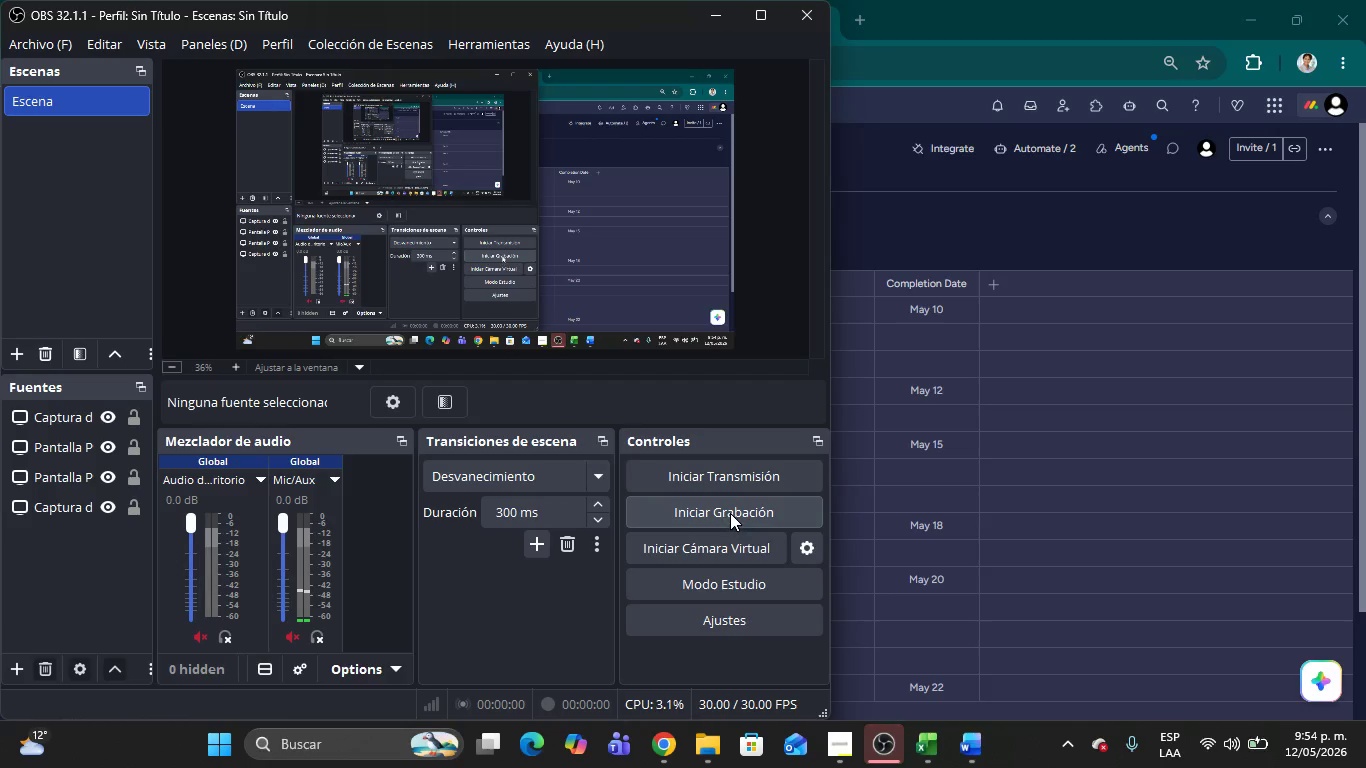 
left_click([730, 513])
 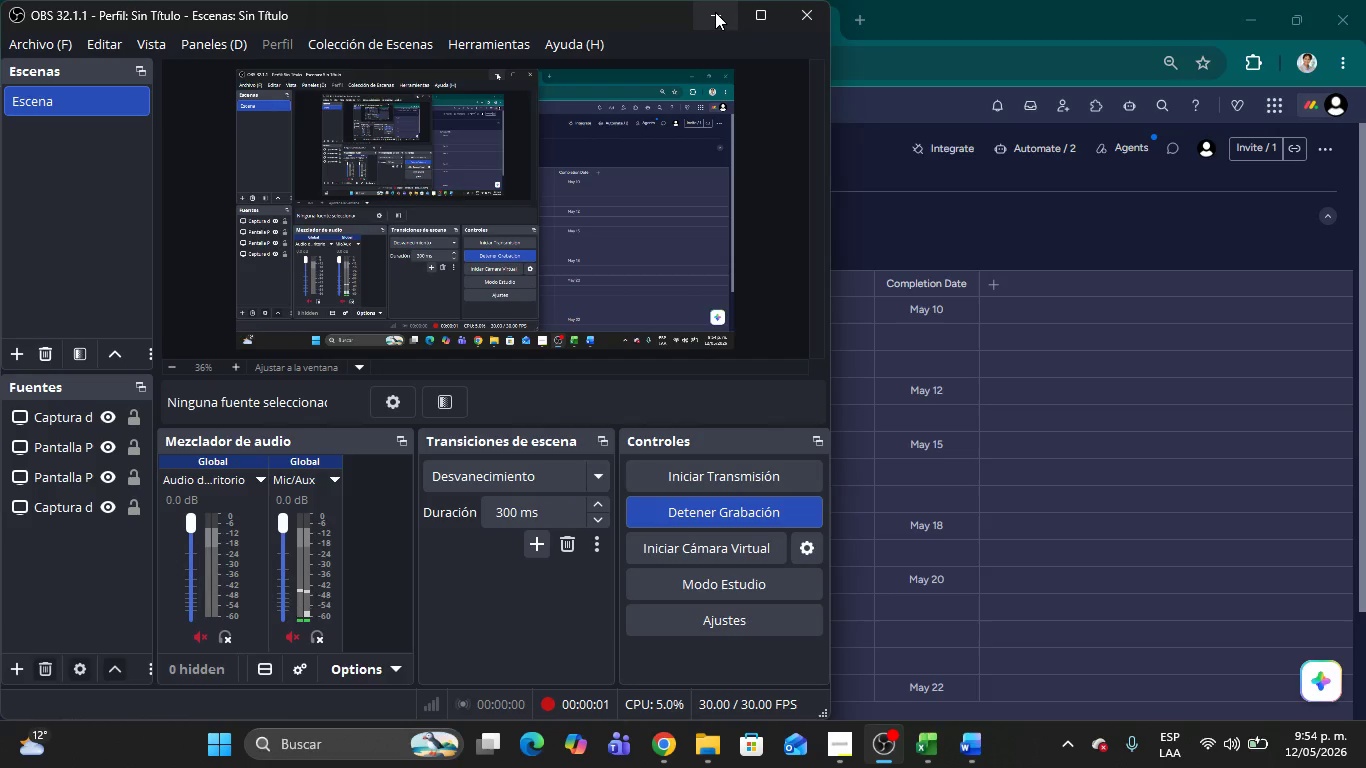 
left_click([715, 12])
 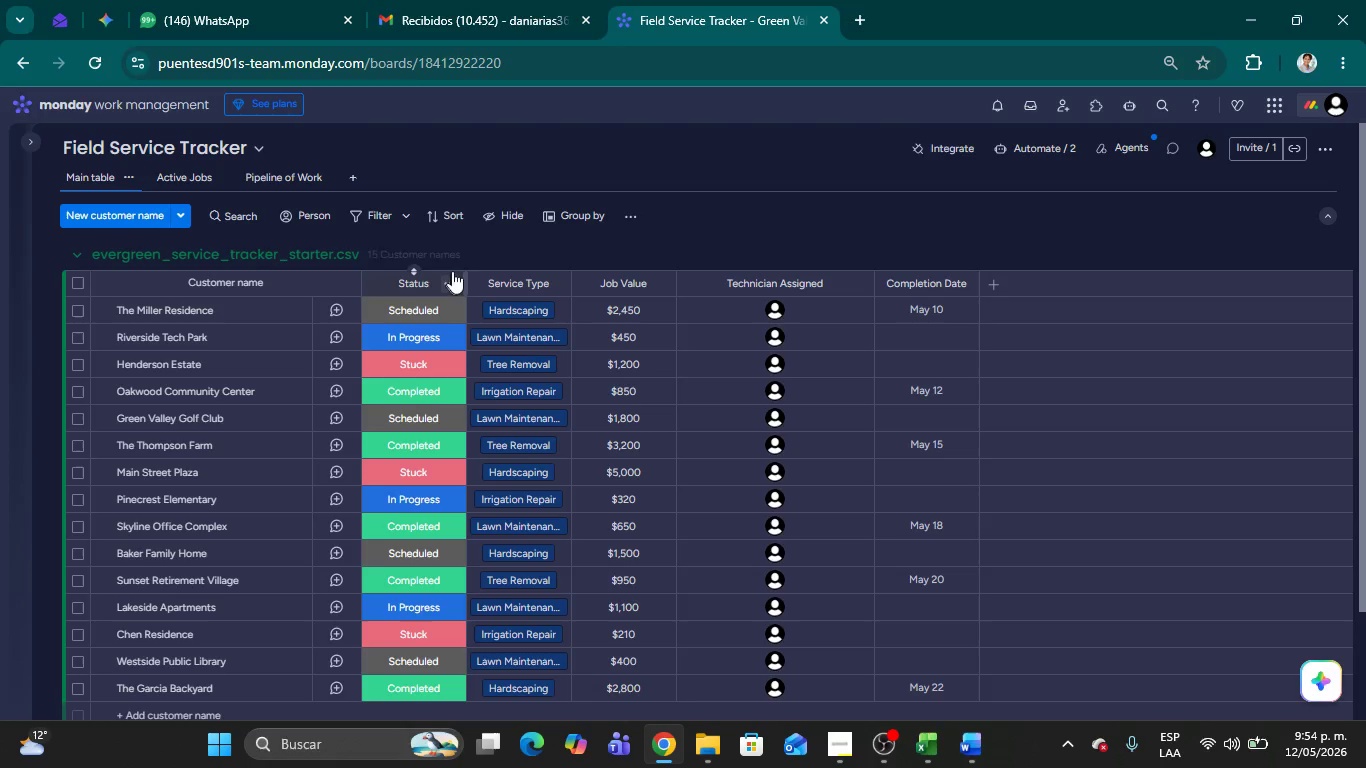 
wait(7.94)
 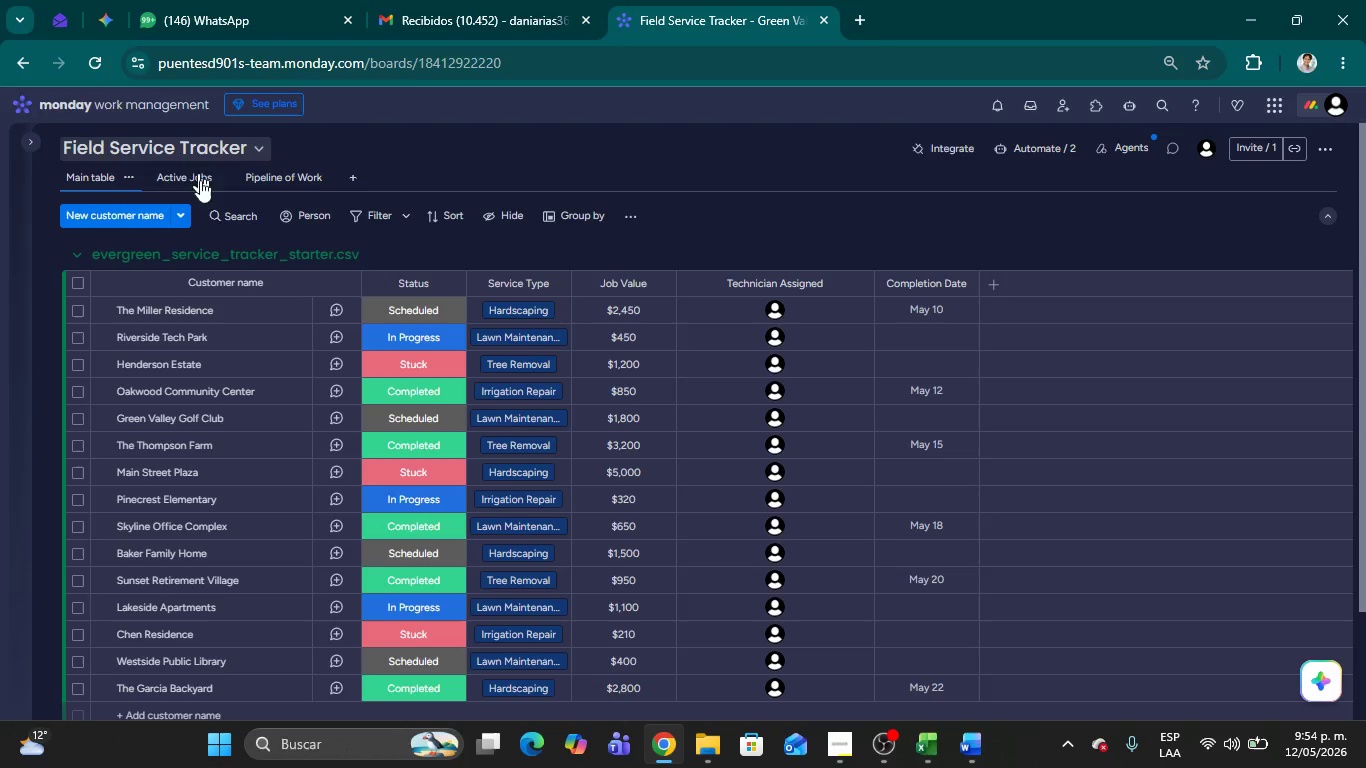 
mouse_move([215, 296])
 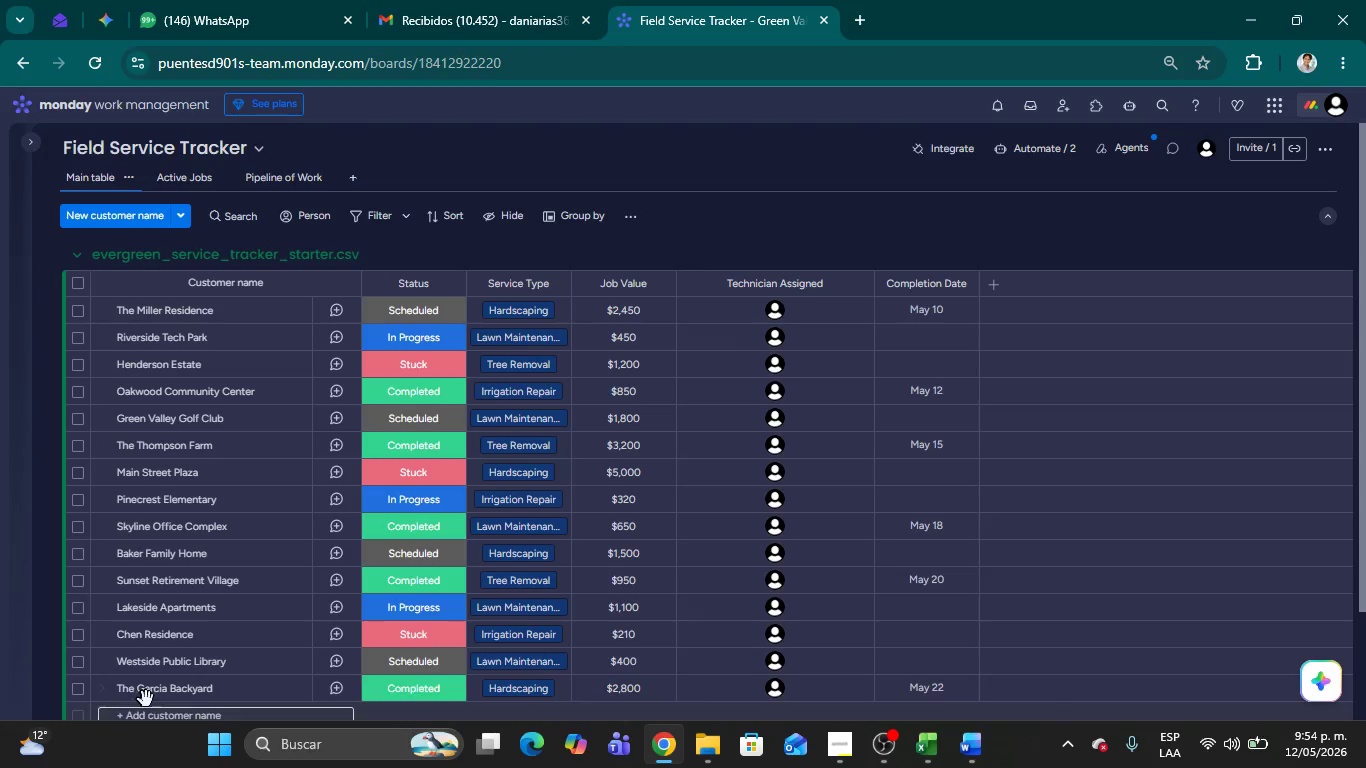 
wait(5.61)
 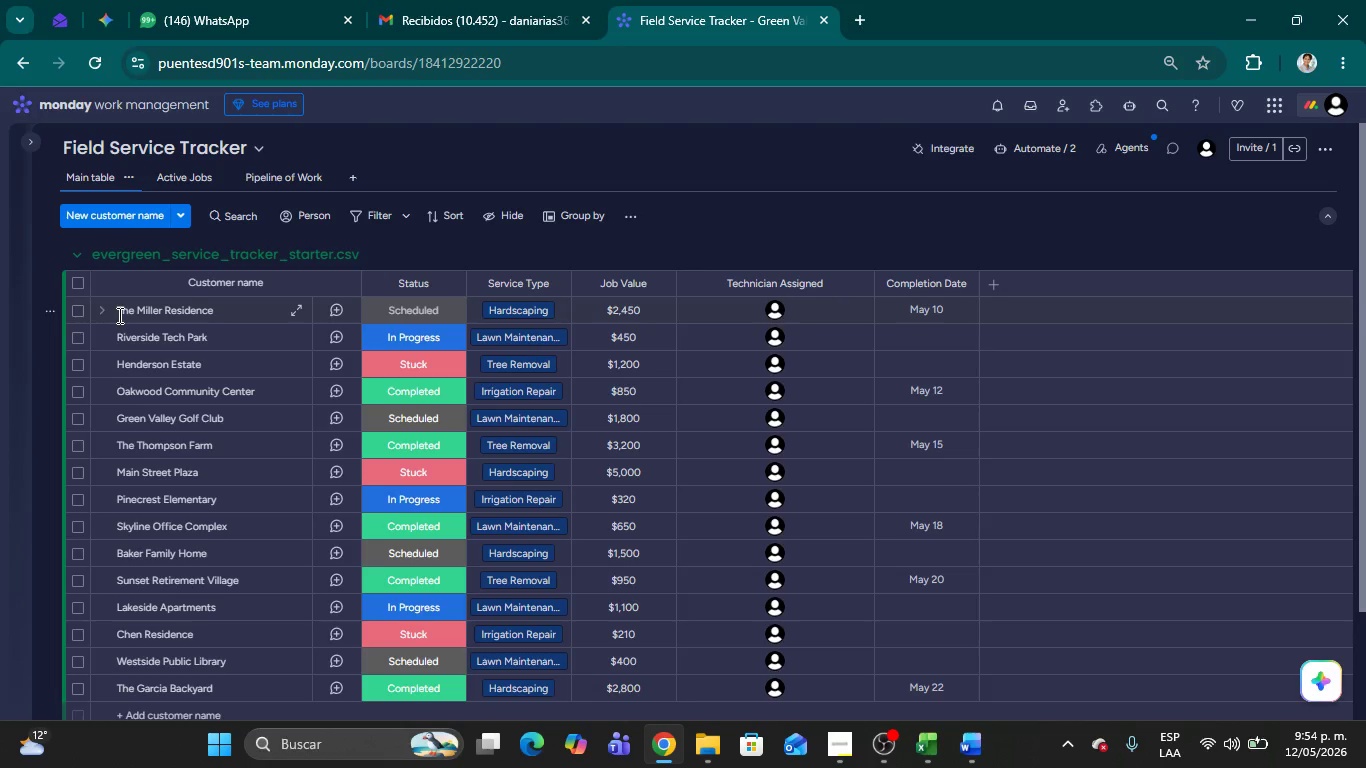 
mouse_move([421, 289])
 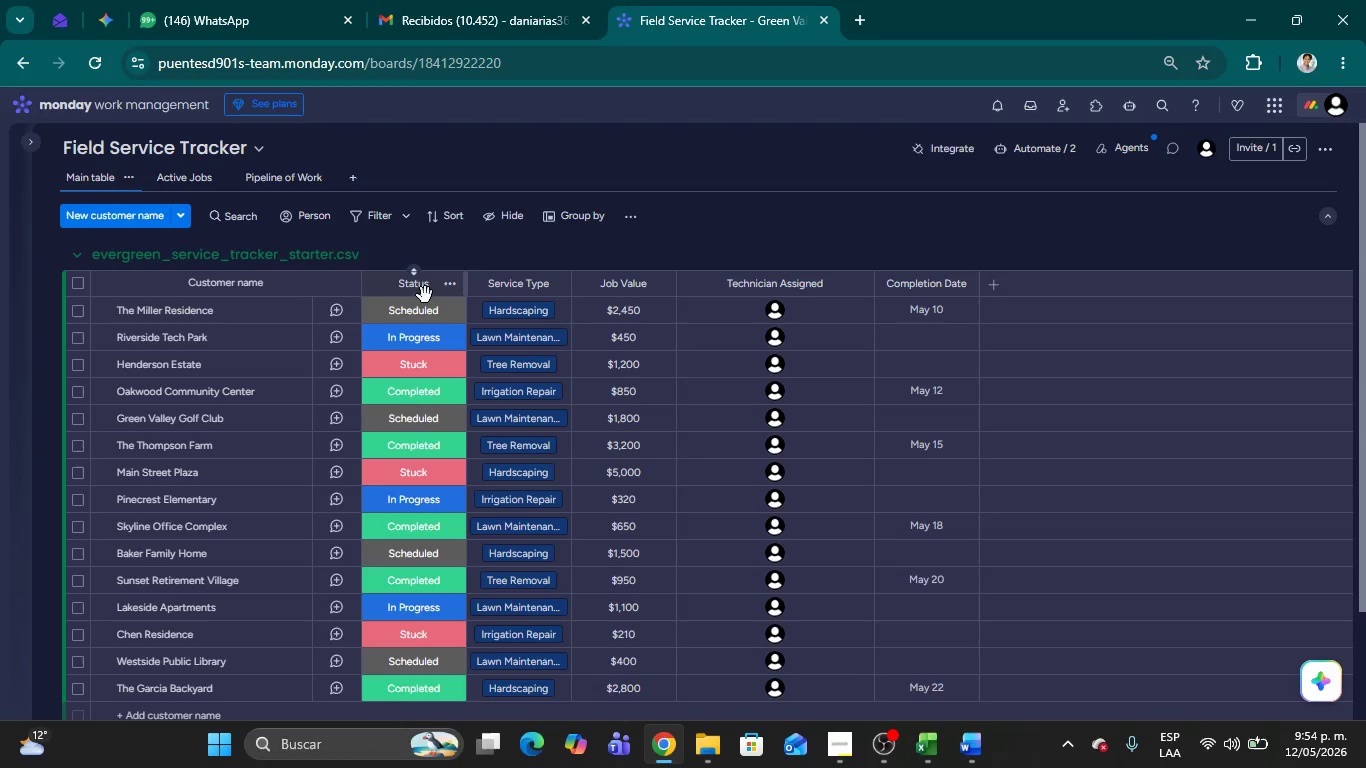 
mouse_move([416, 313])
 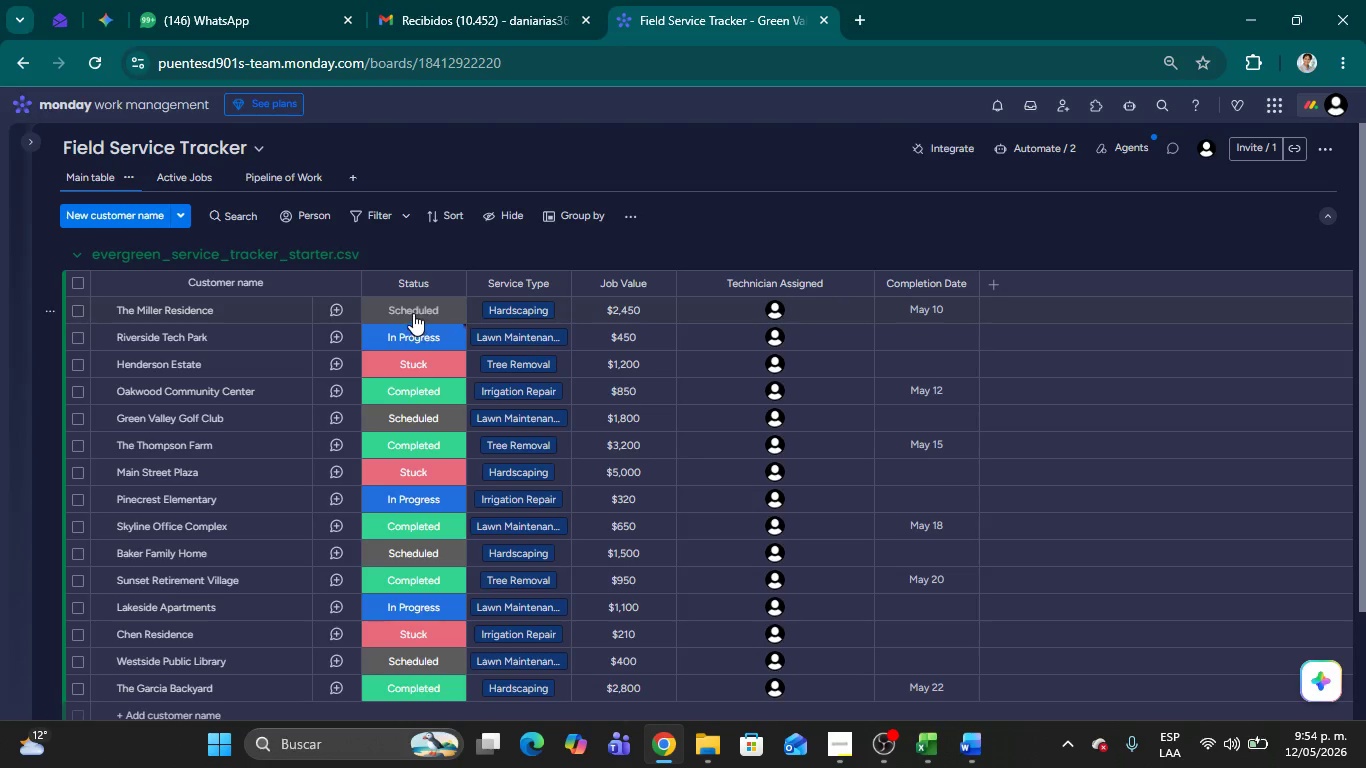 
left_click([413, 313])
 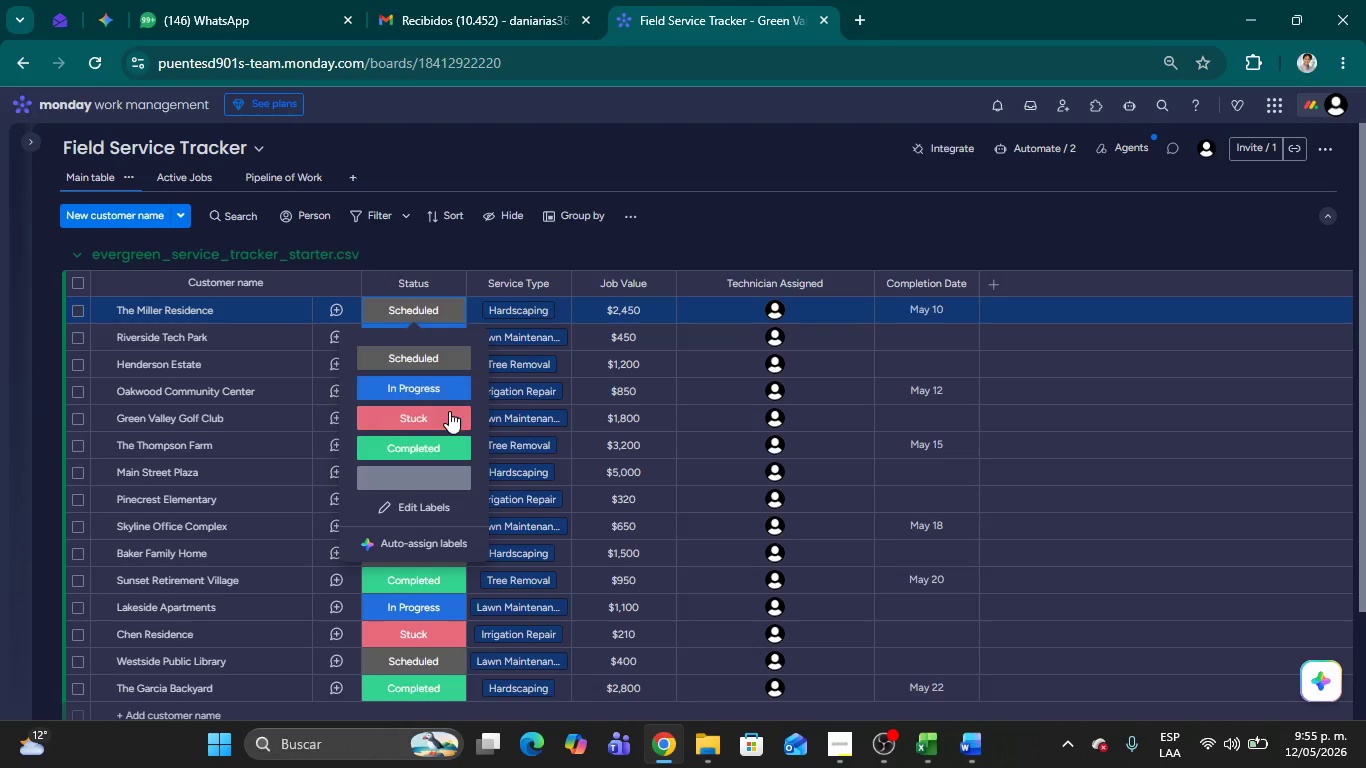 
wait(8.67)
 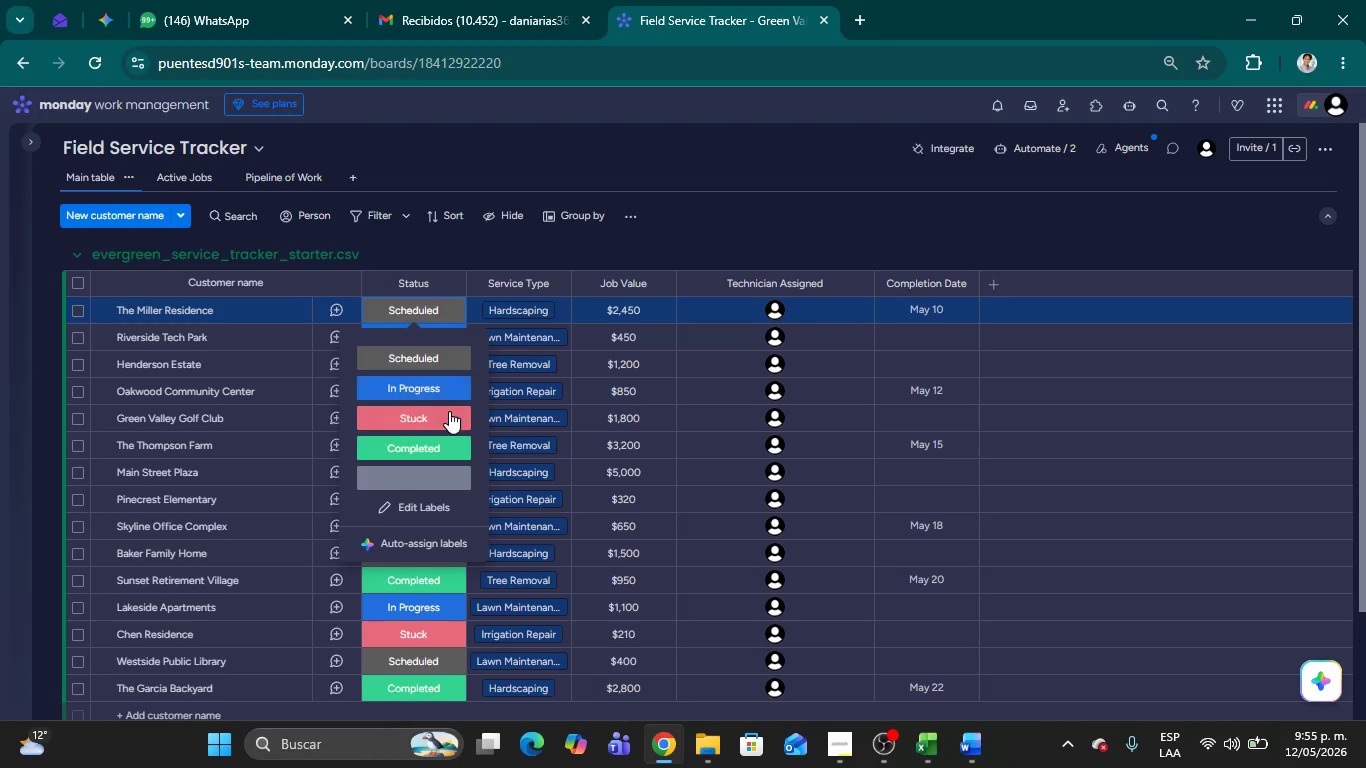 
left_click([508, 316])
 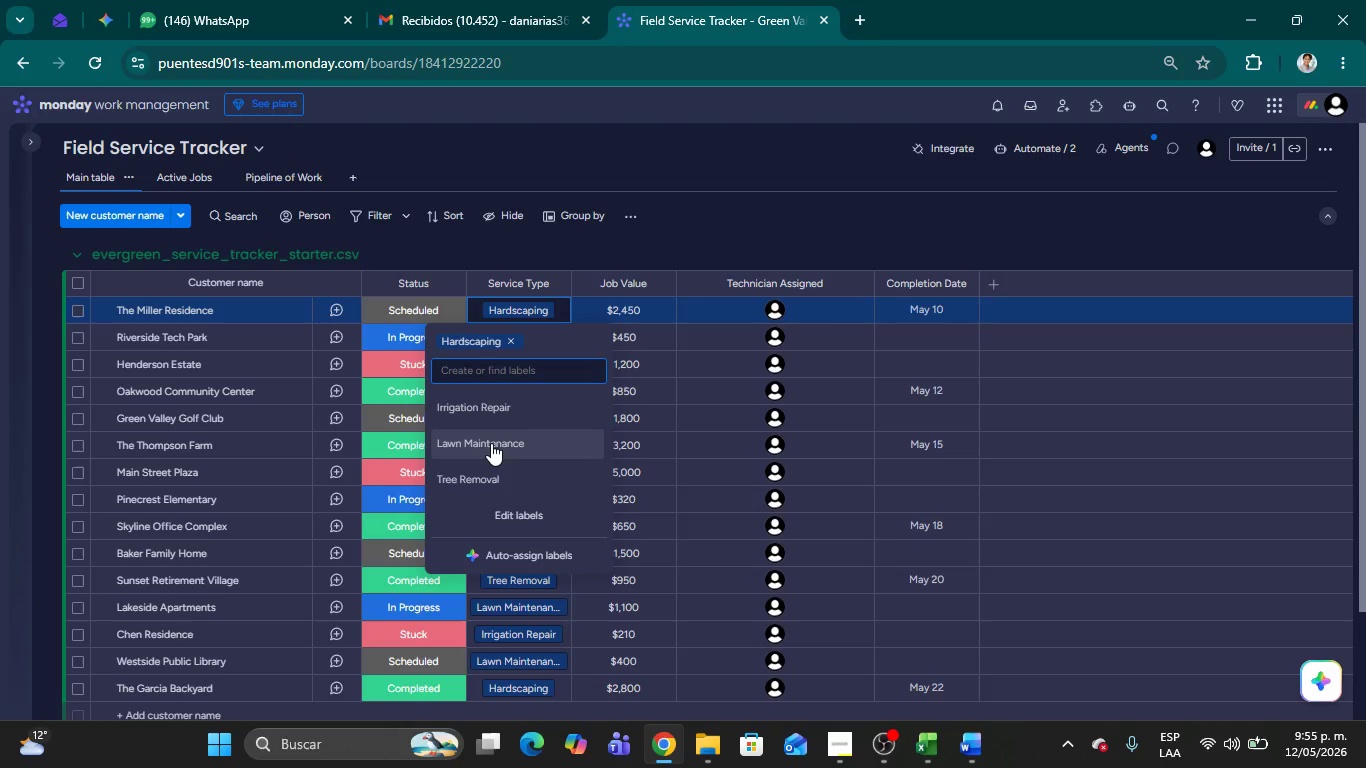 
wait(9.7)
 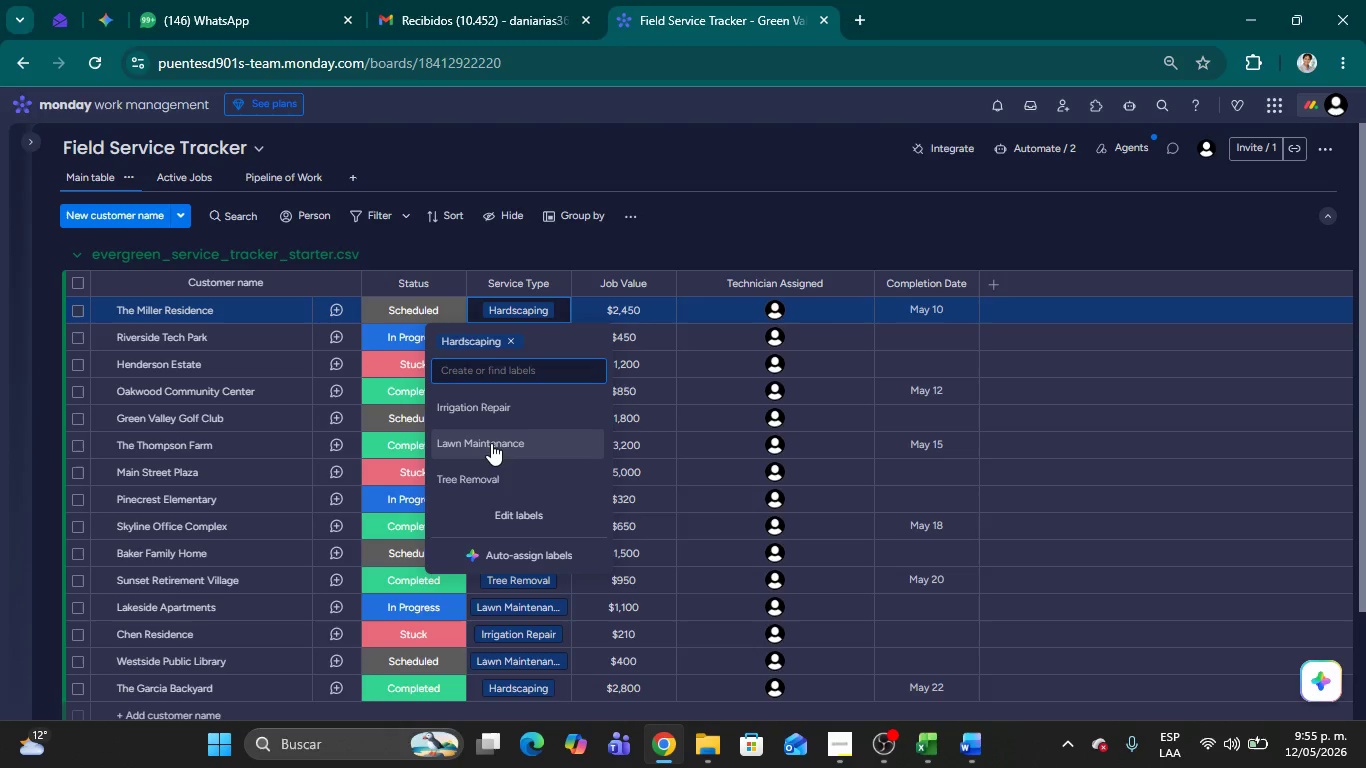 
left_click([622, 310])
 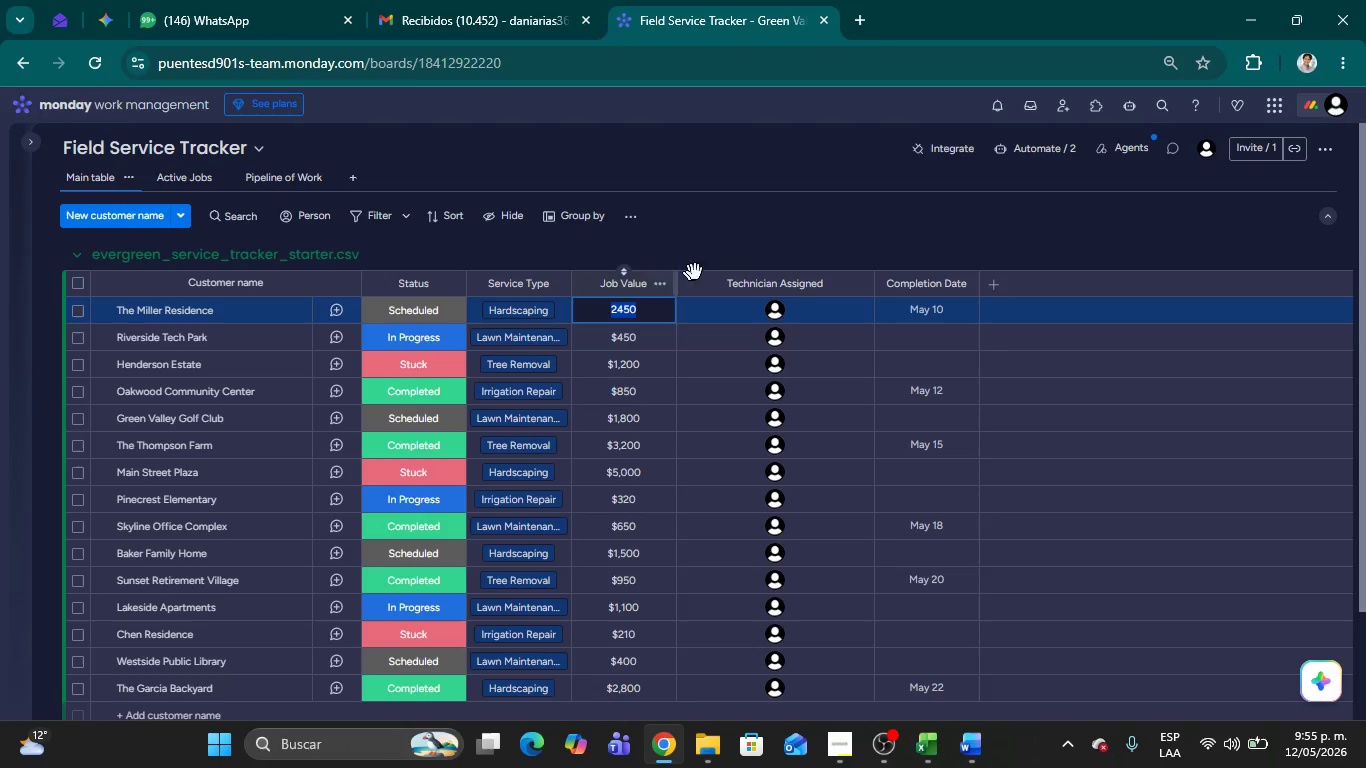 
left_click([736, 245])
 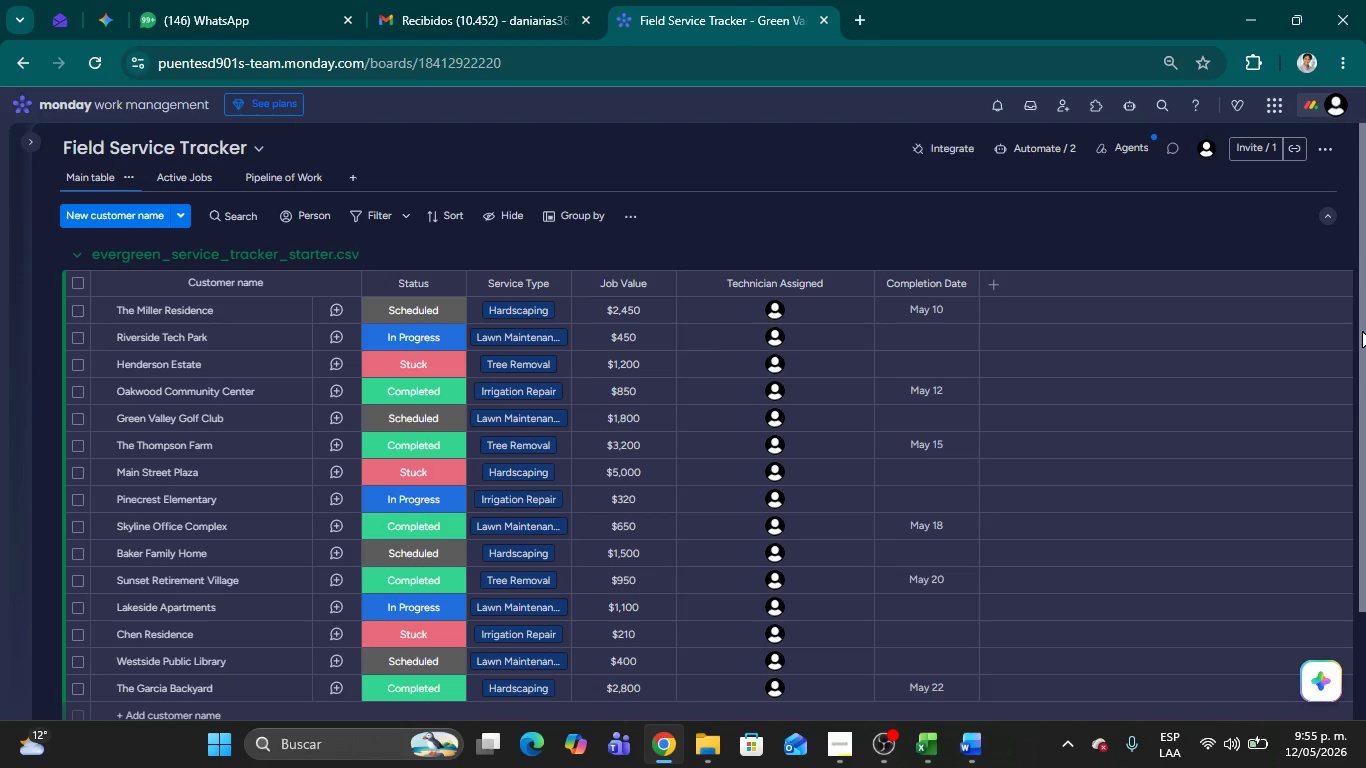 
left_click_drag(start_coordinate=[1363, 333], to_coordinate=[1365, 397])
 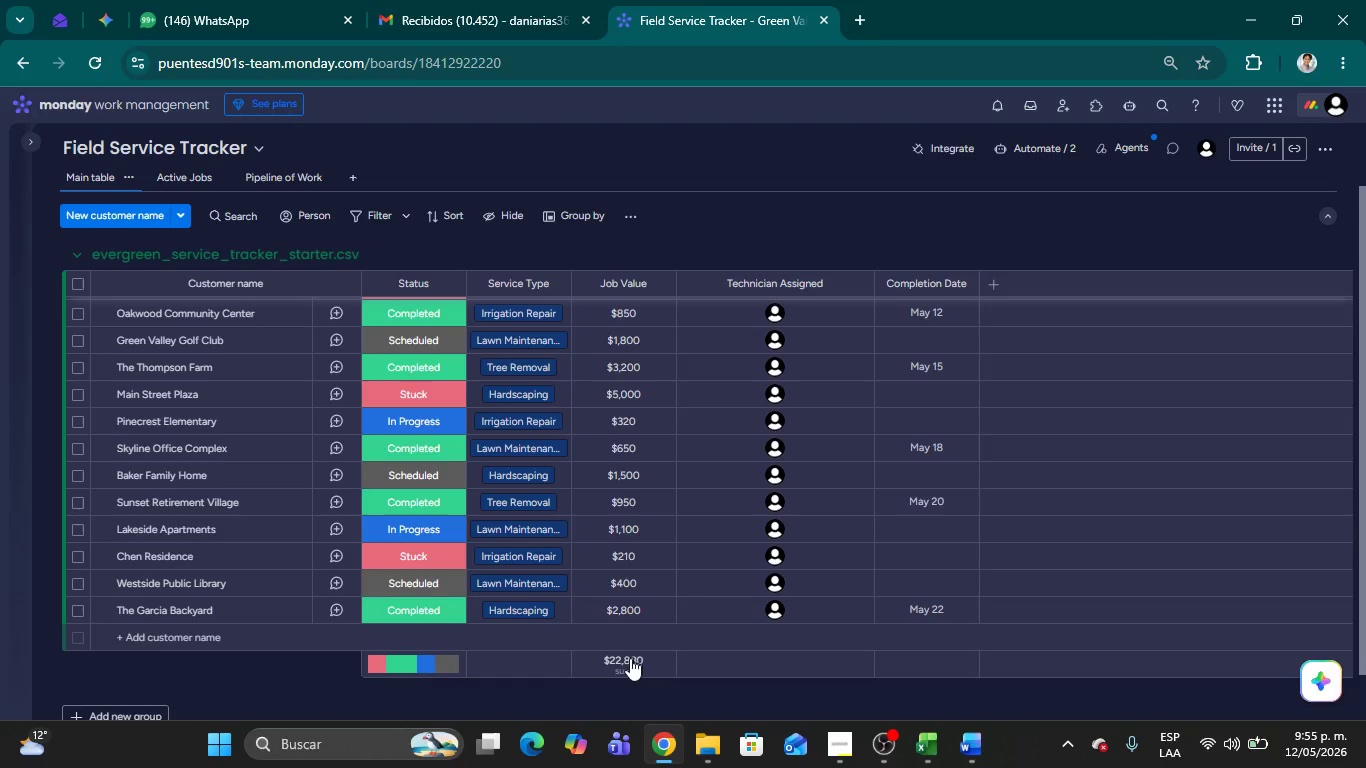 
left_click([622, 668])
 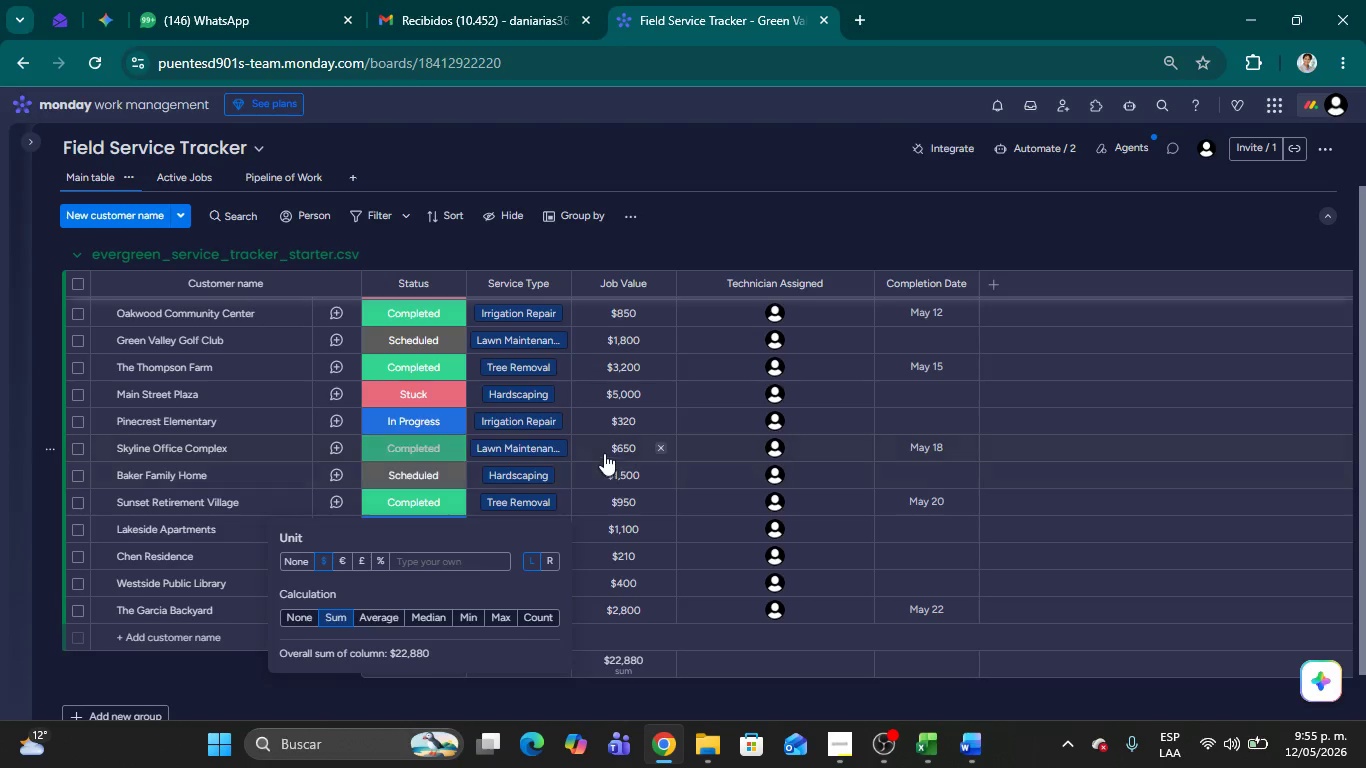 
mouse_move([767, 272])
 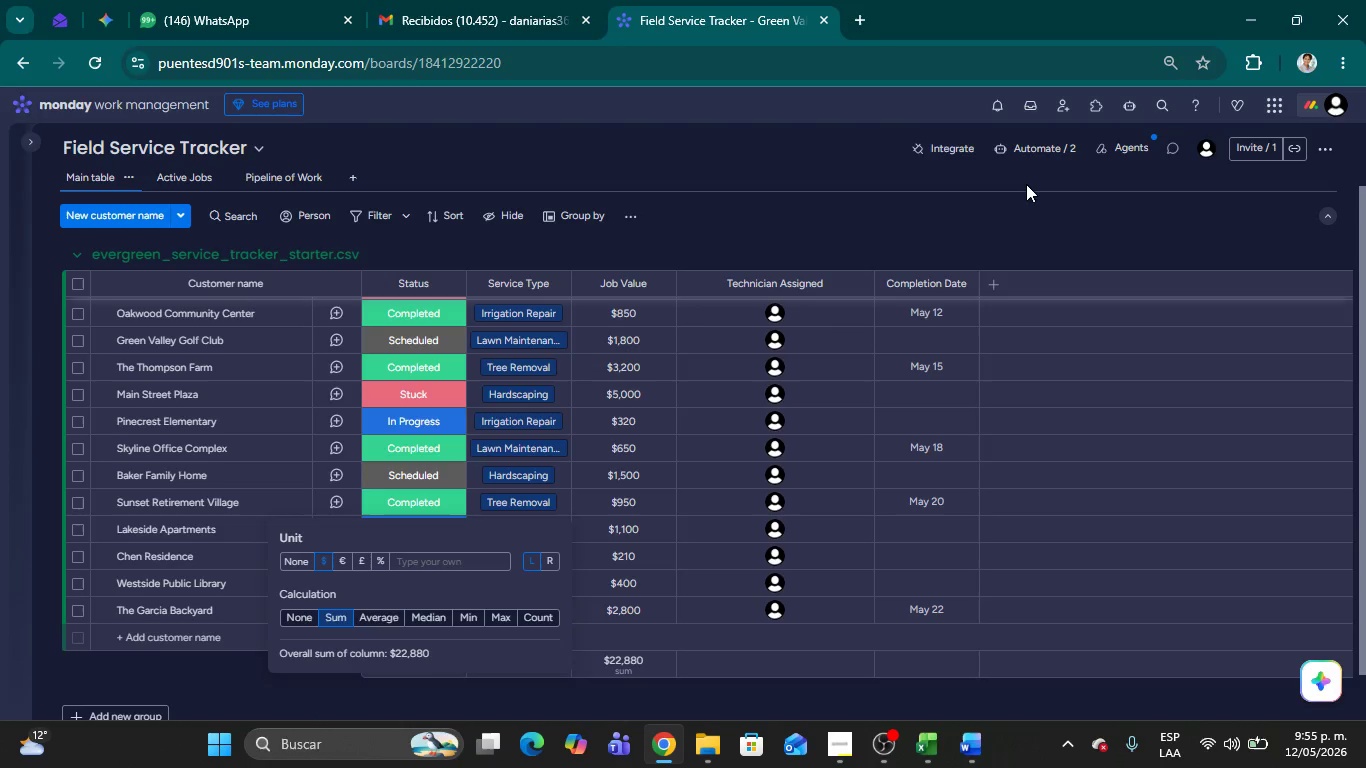 
left_click([1026, 184])
 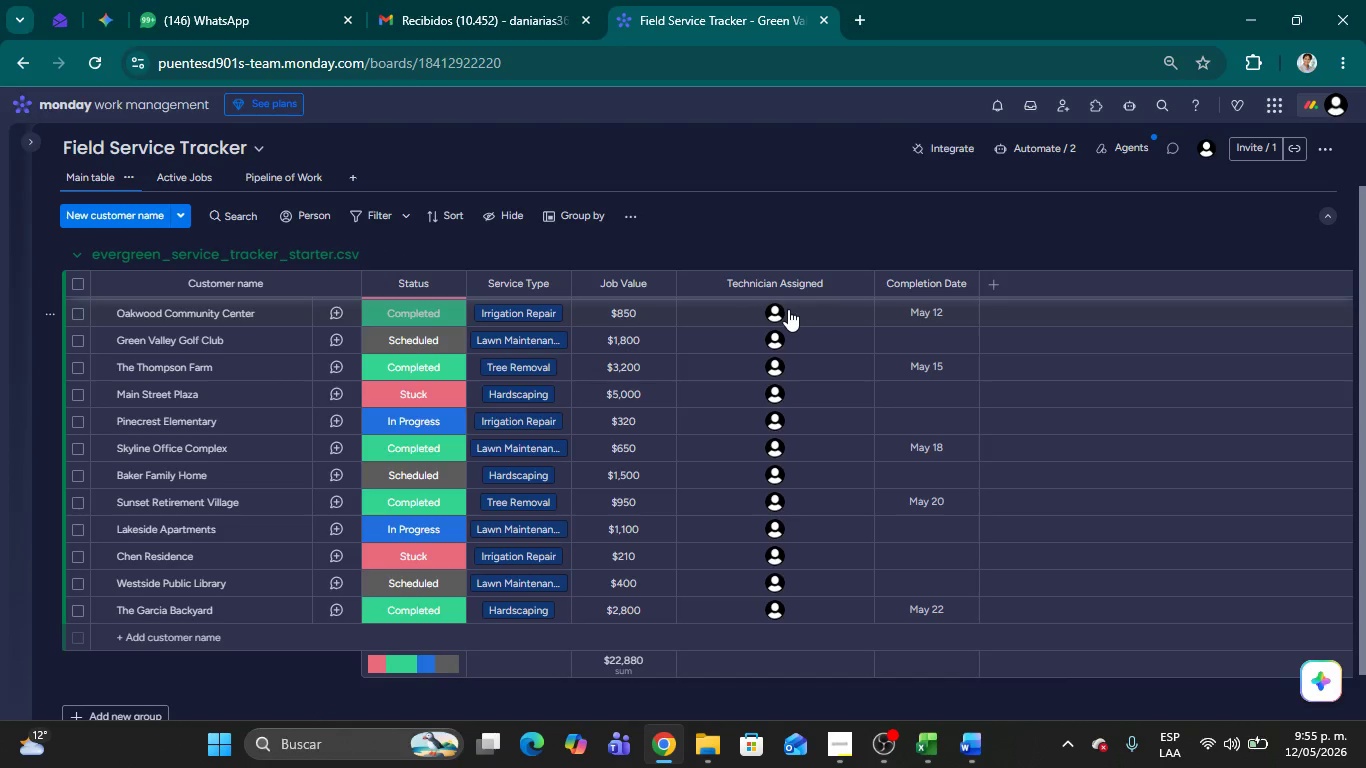 
mouse_move([778, 331])
 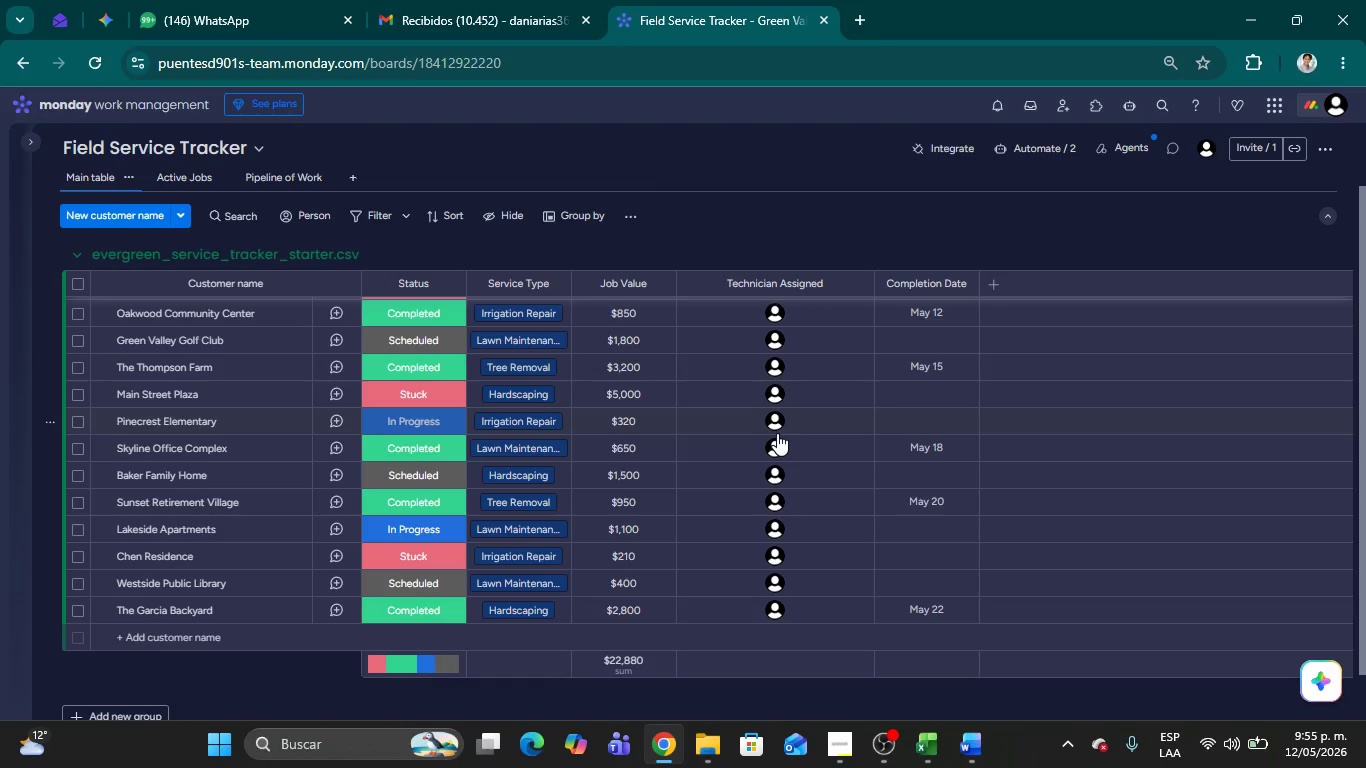 
wait(6.78)
 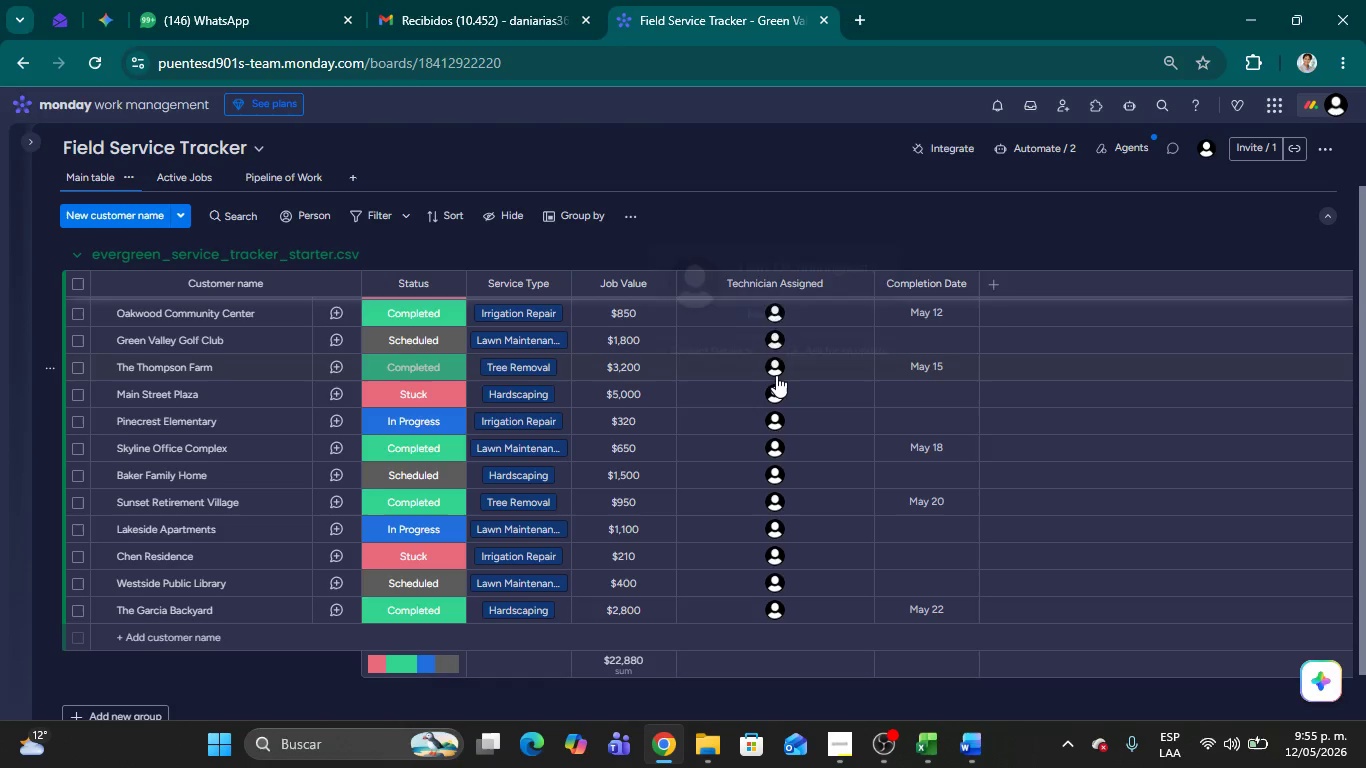 
left_click([775, 450])
 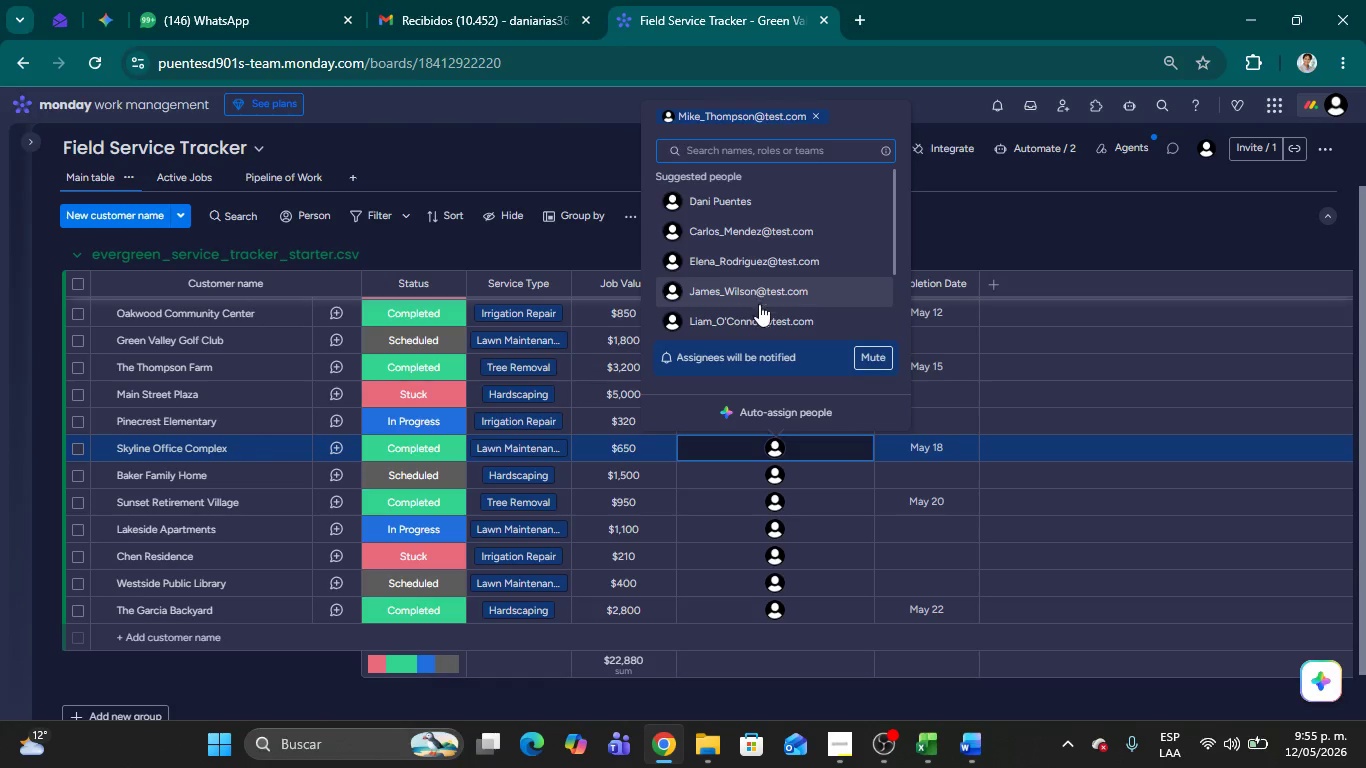 
wait(5.73)
 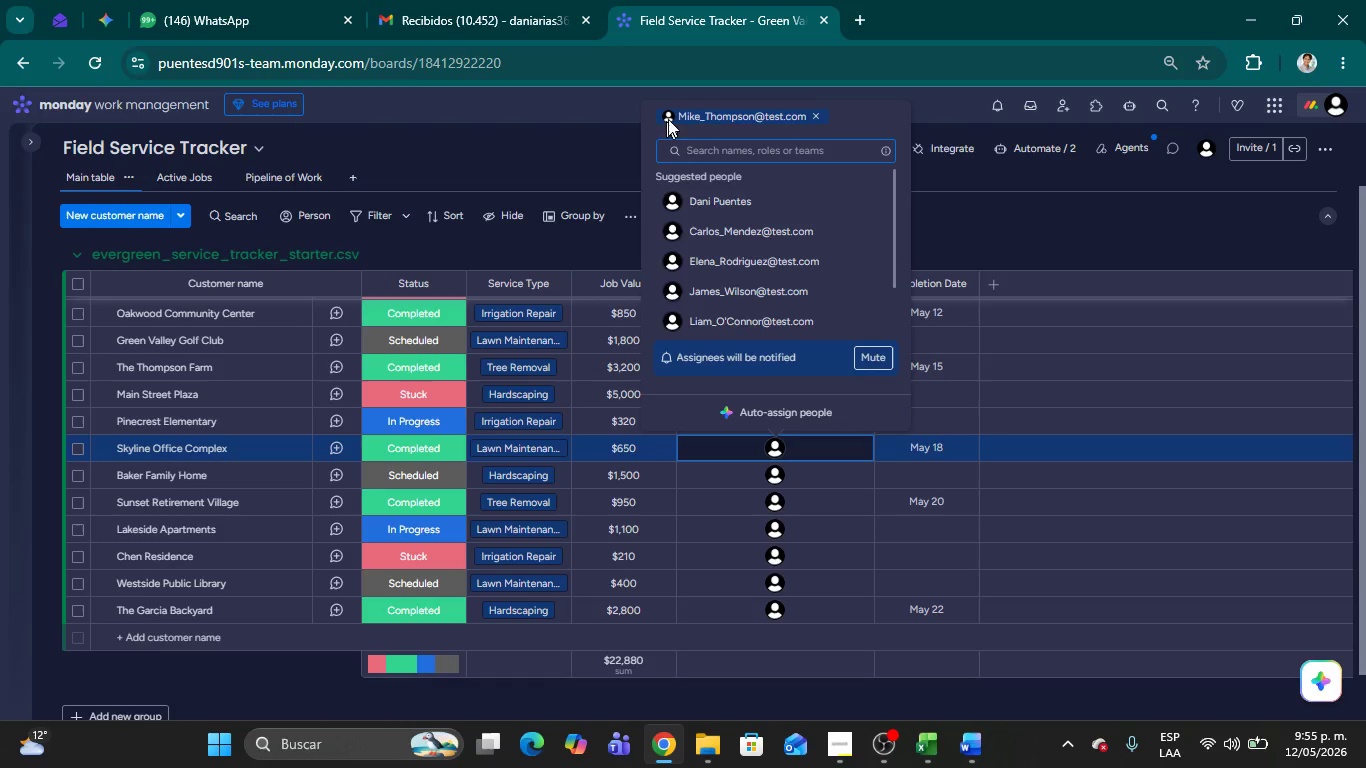 
left_click_drag(start_coordinate=[896, 252], to_coordinate=[900, 295])
 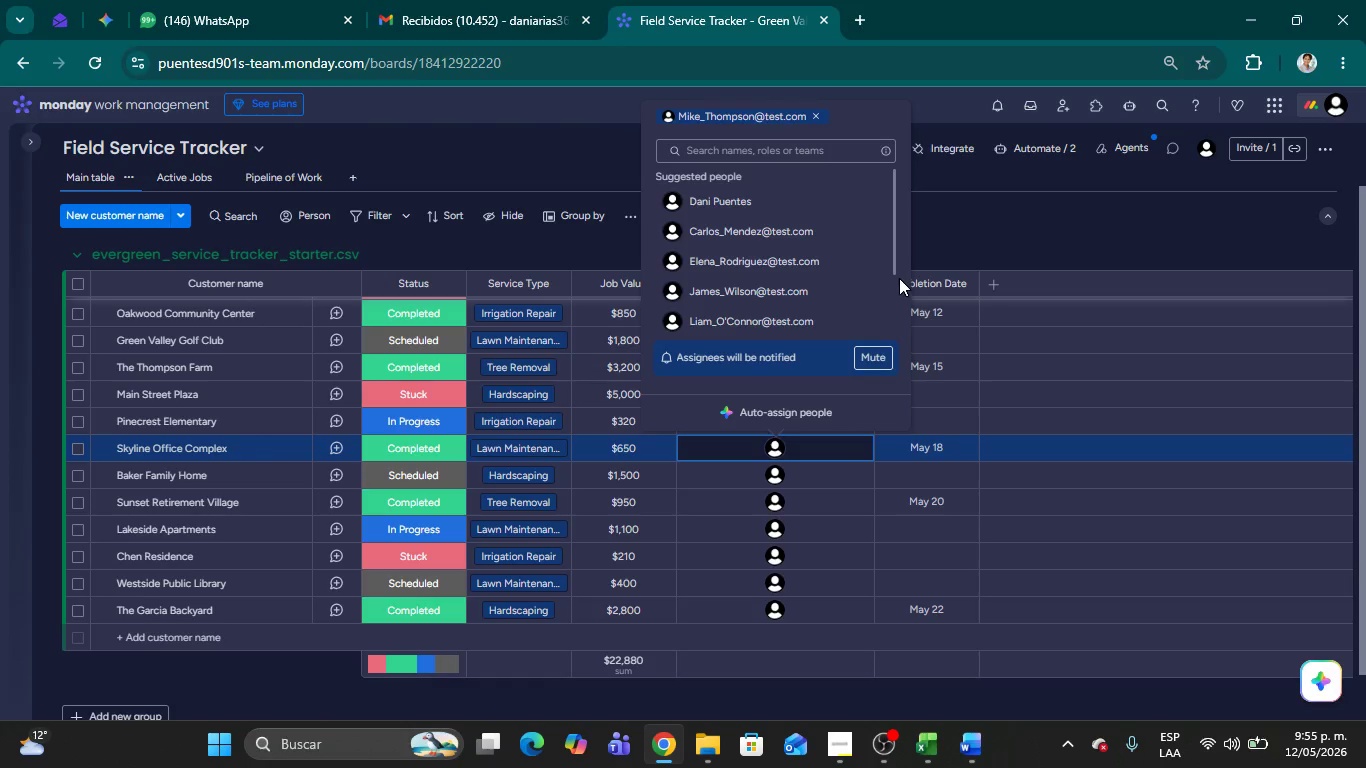 
left_click([896, 276])
 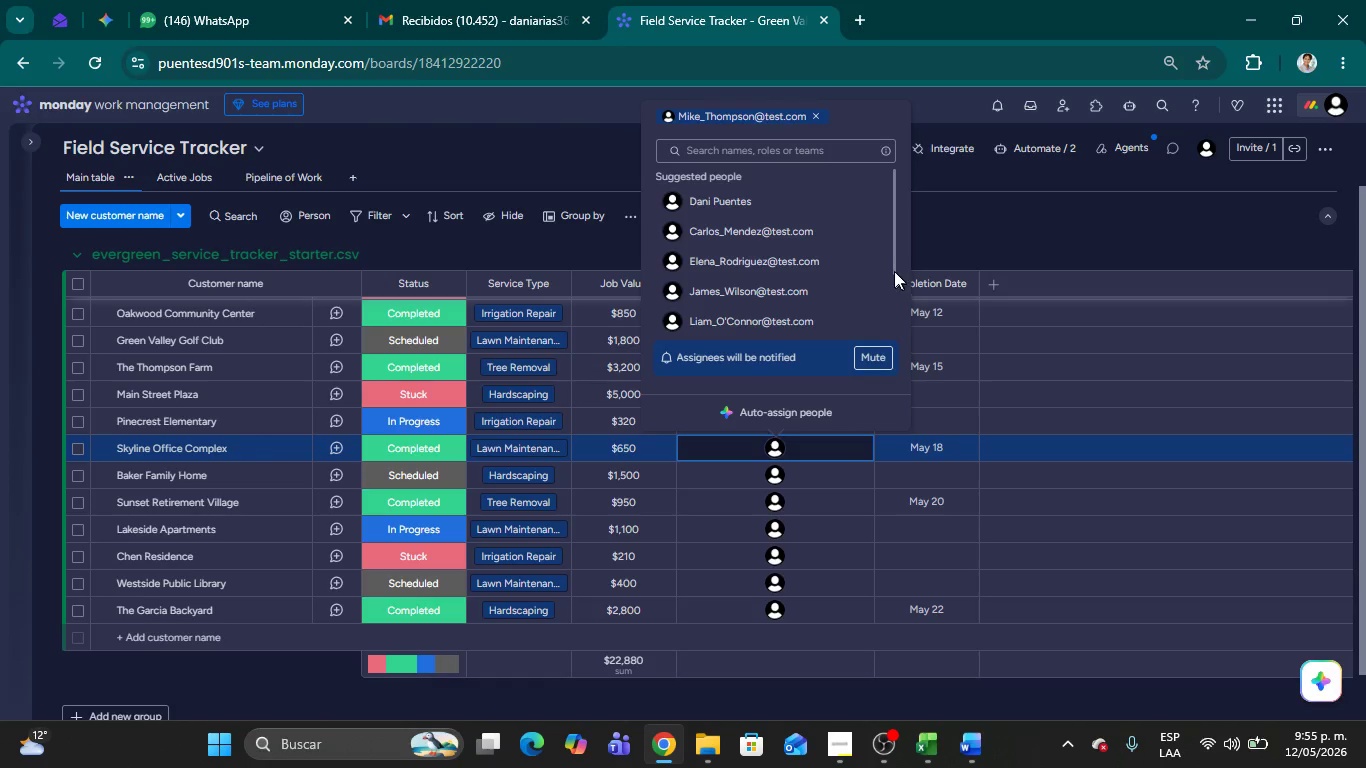 
left_click_drag(start_coordinate=[894, 269], to_coordinate=[896, 321])
 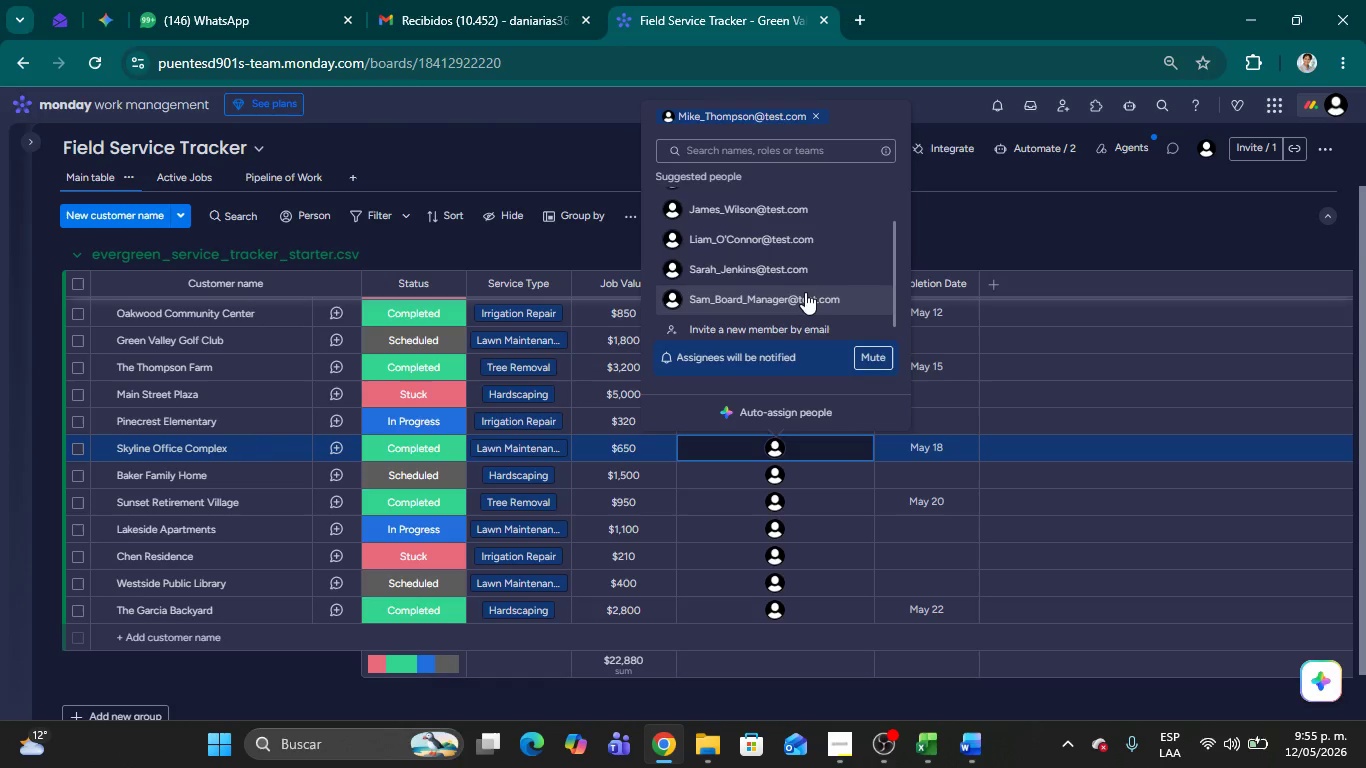 
left_click([954, 251])
 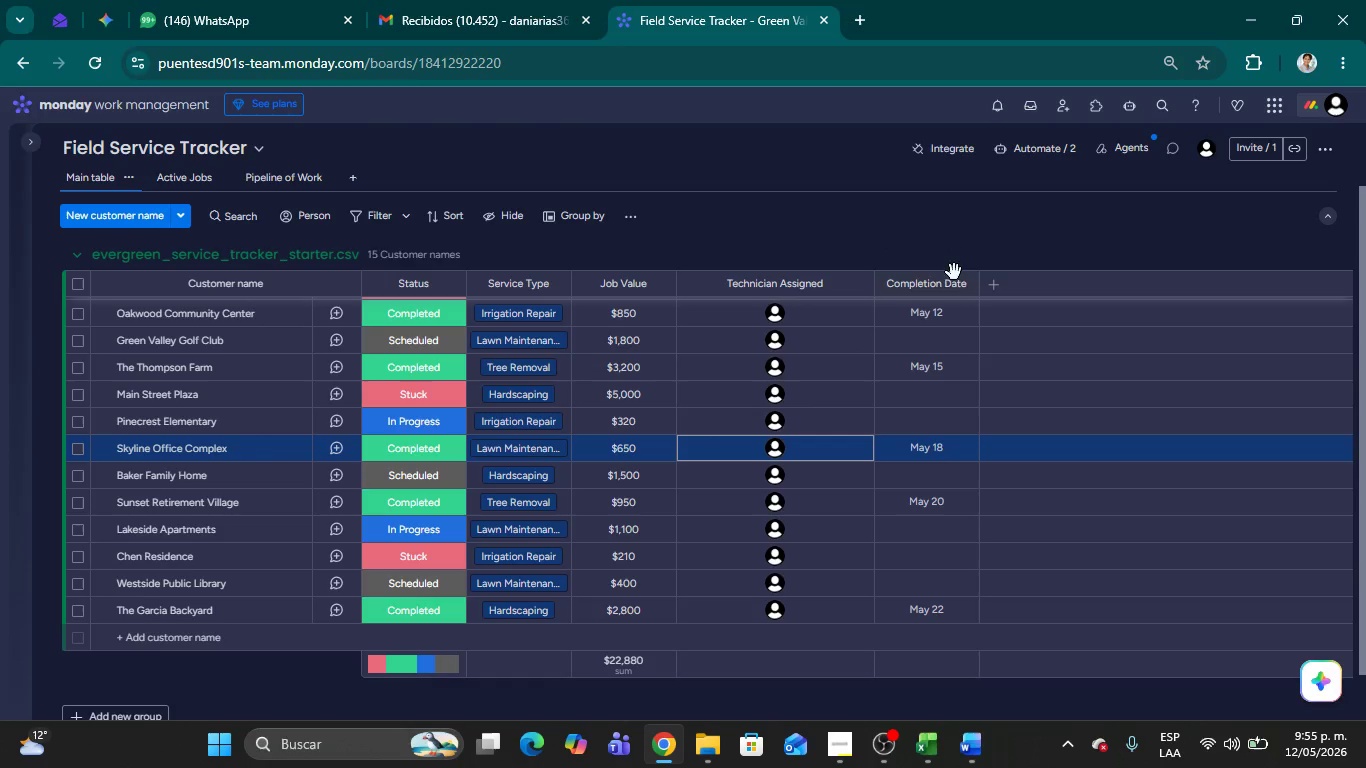 
mouse_move([932, 306])
 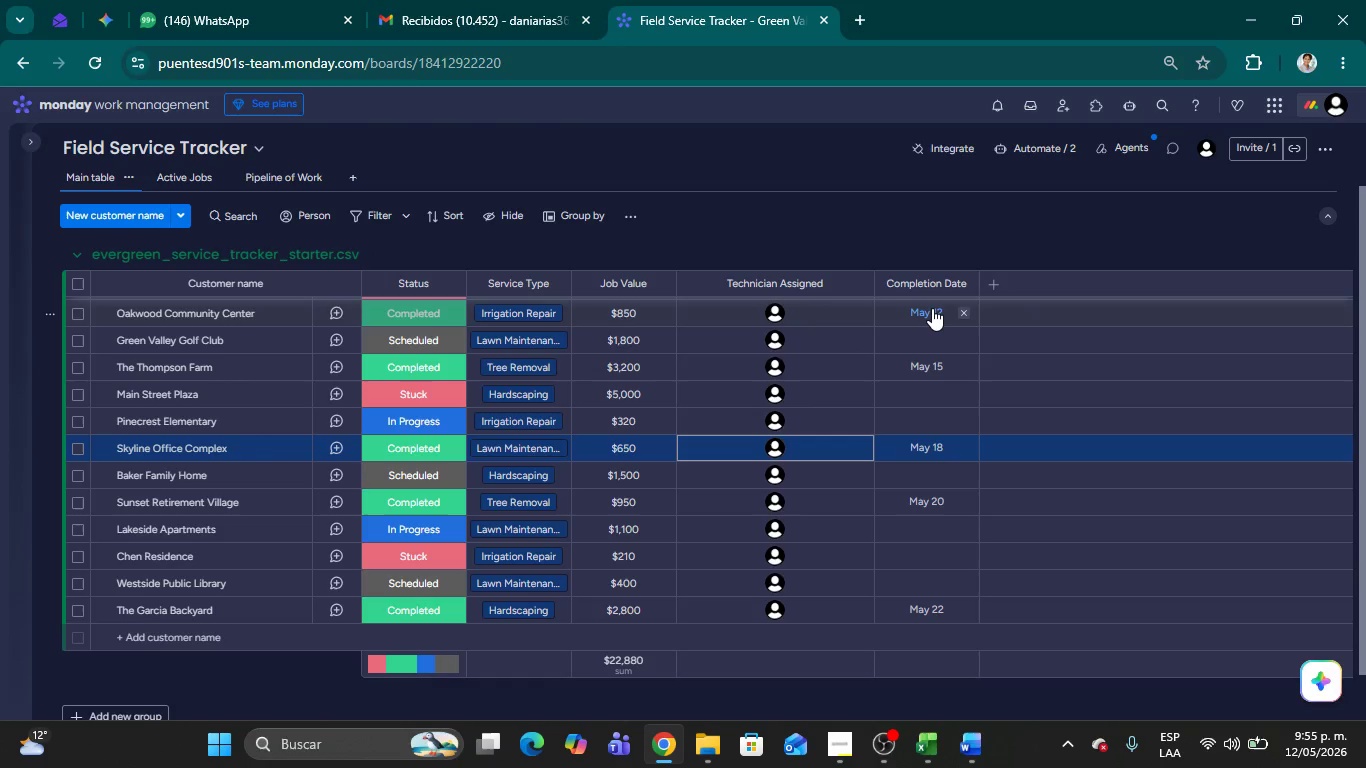 
left_click([932, 308])
 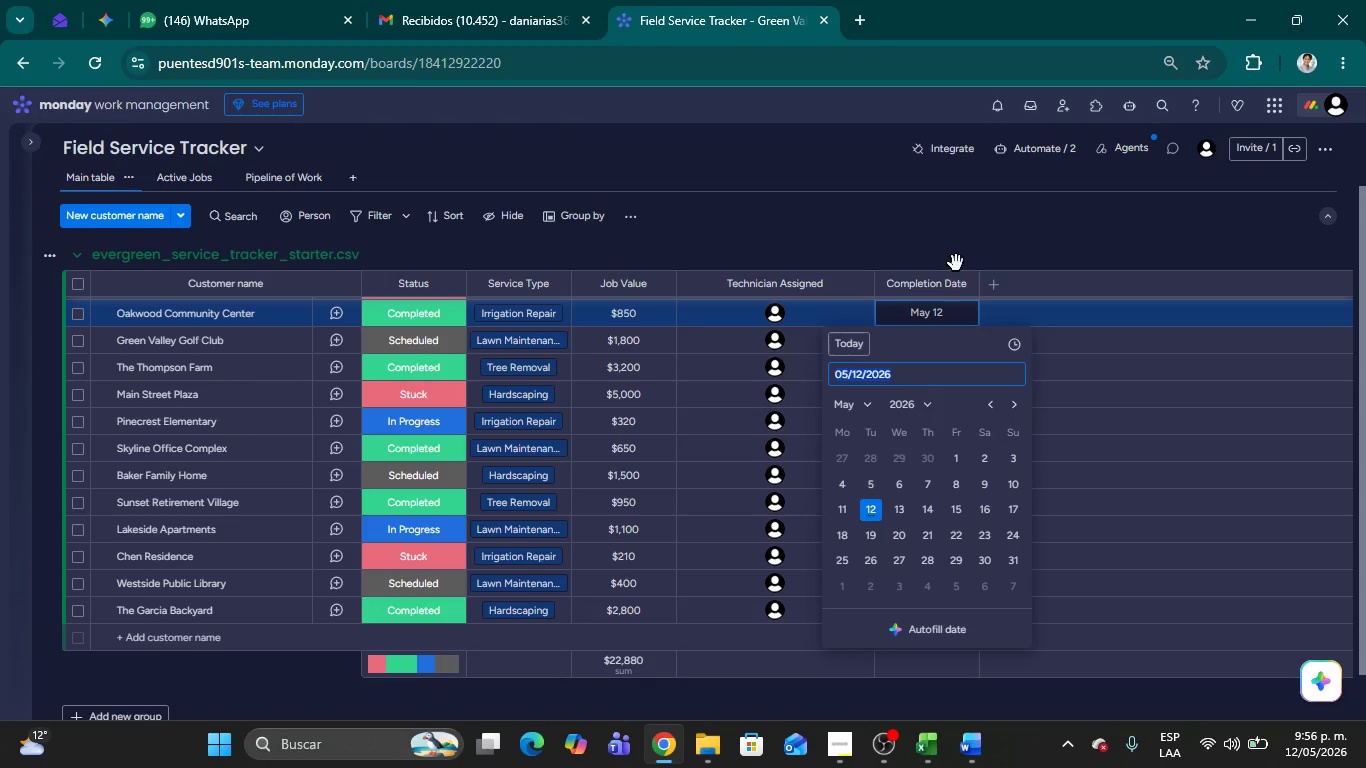 
left_click([983, 224])
 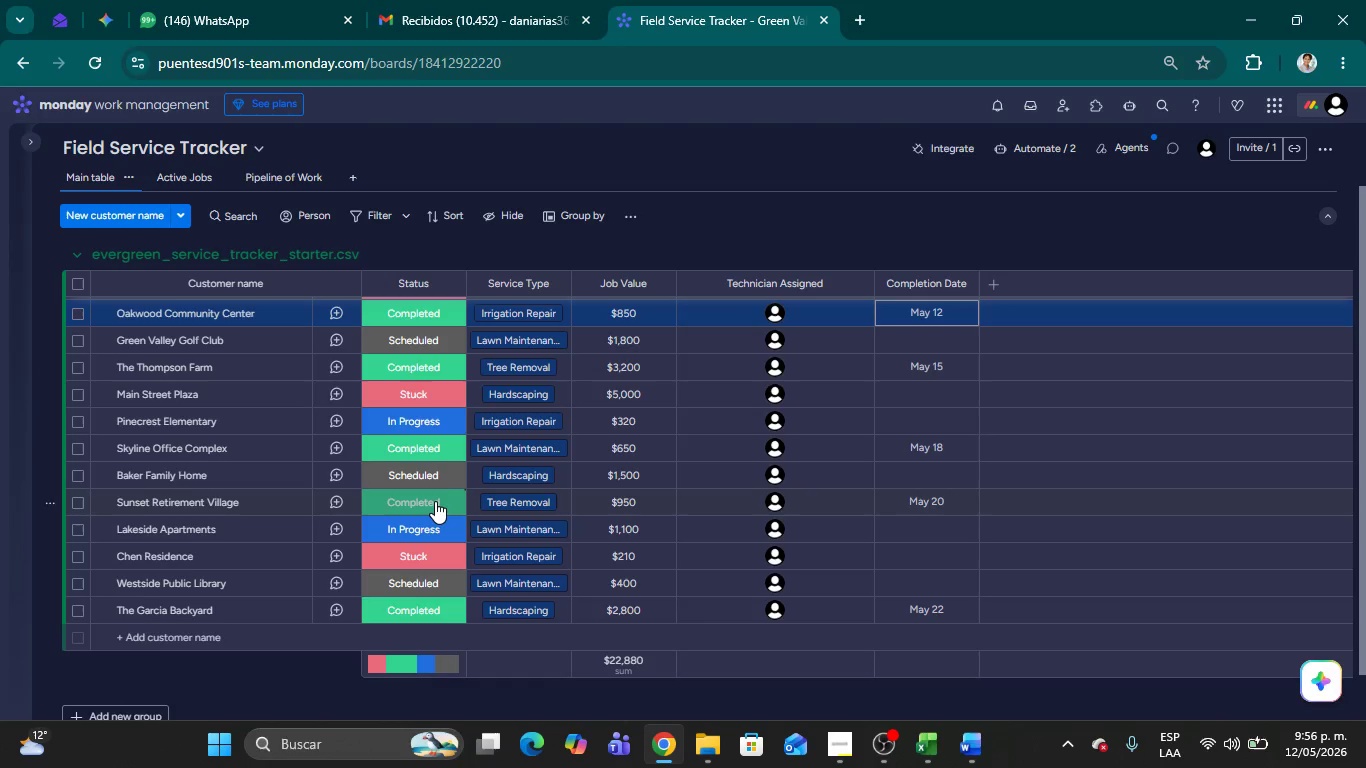 
wait(12.7)
 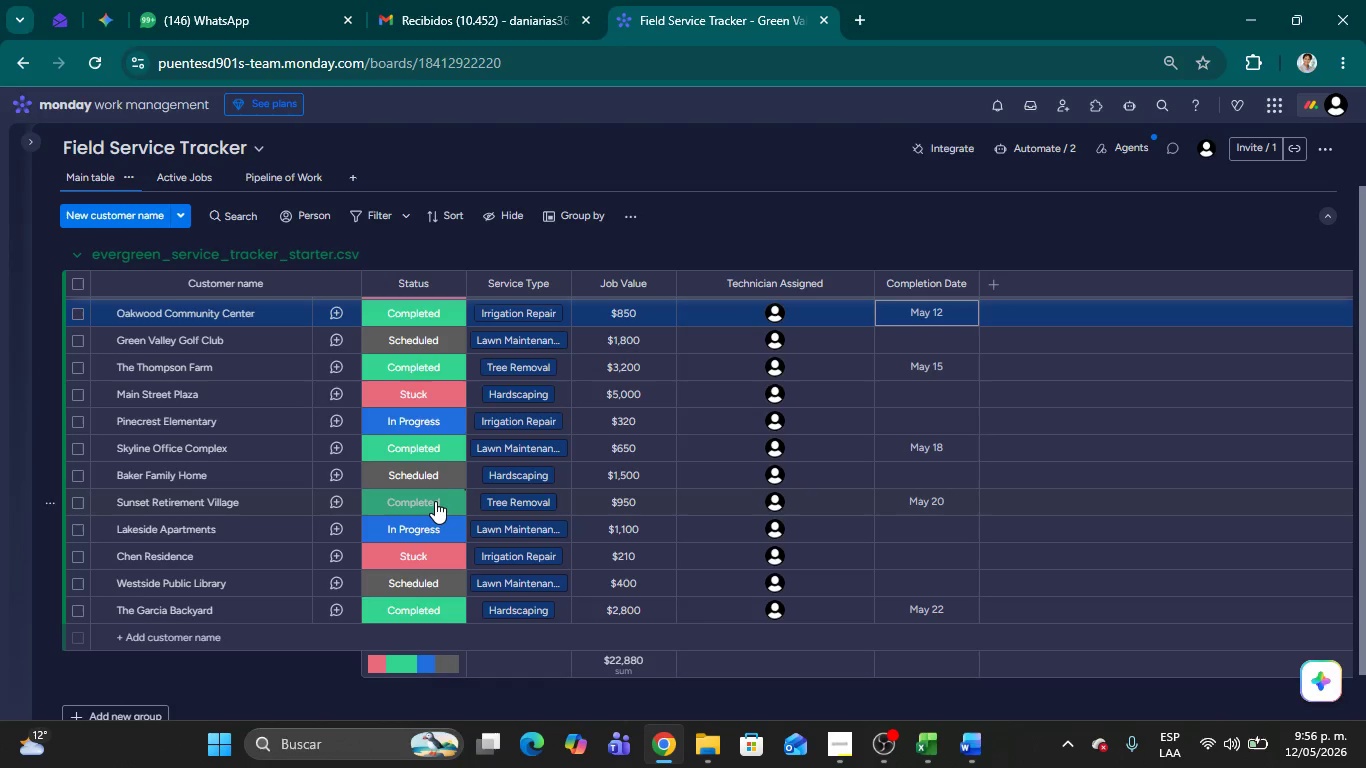 
left_click_drag(start_coordinate=[1365, 483], to_coordinate=[1365, 325])
 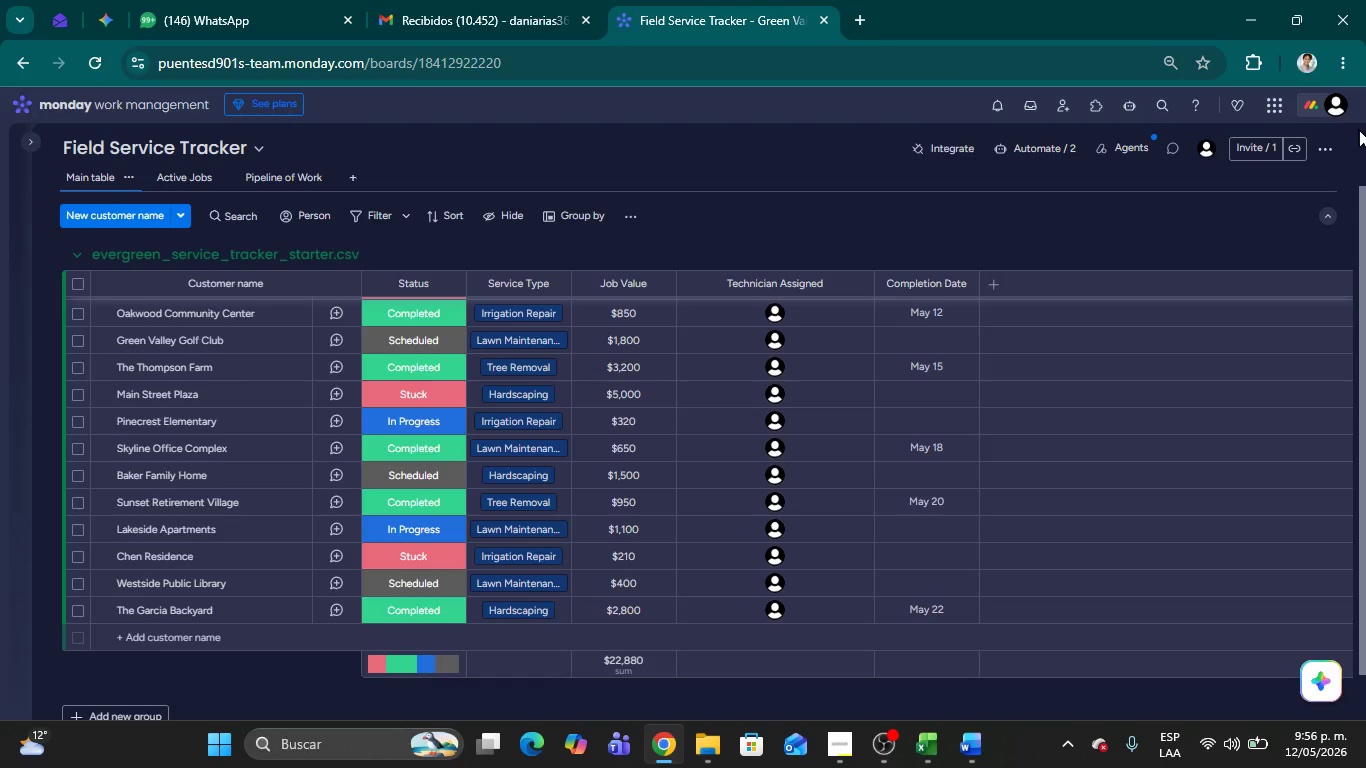 
left_click([1362, 136])
 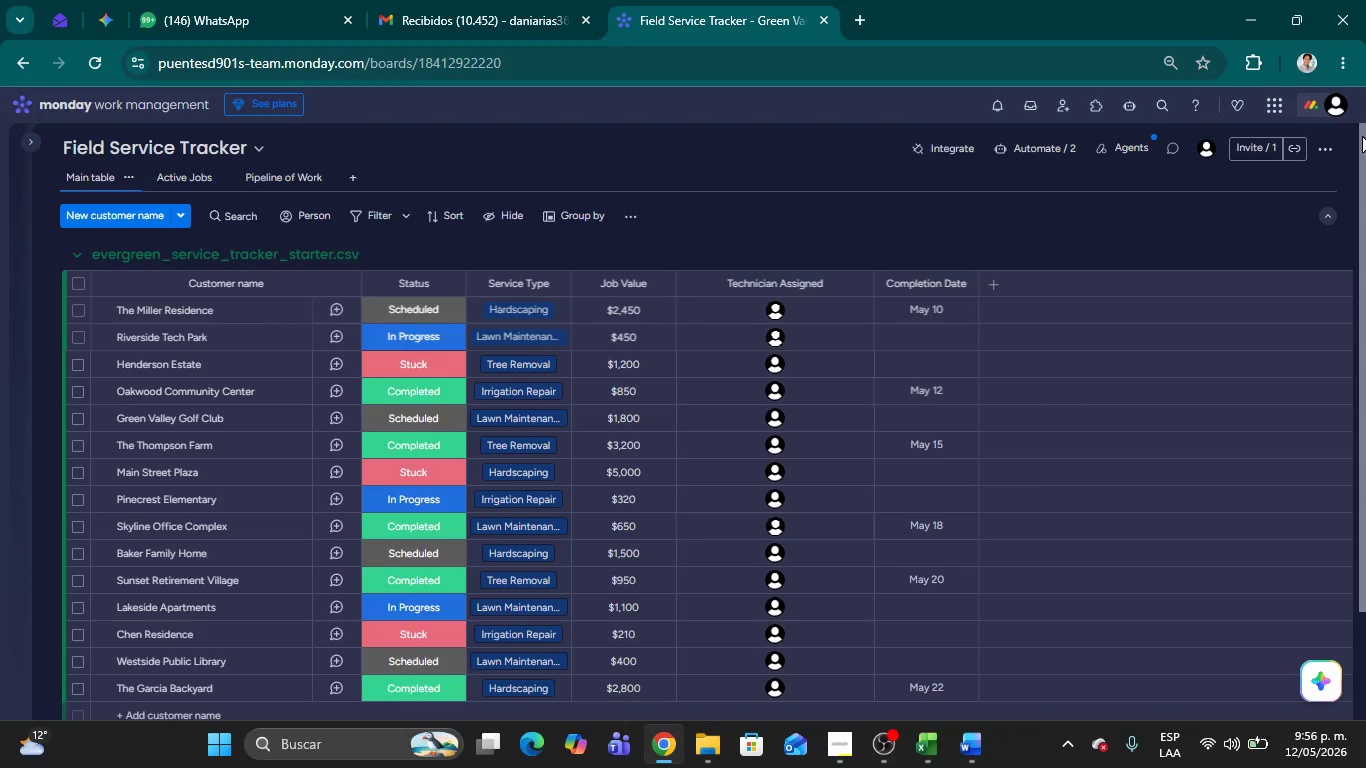 
left_click_drag(start_coordinate=[1362, 136], to_coordinate=[1363, 103])
 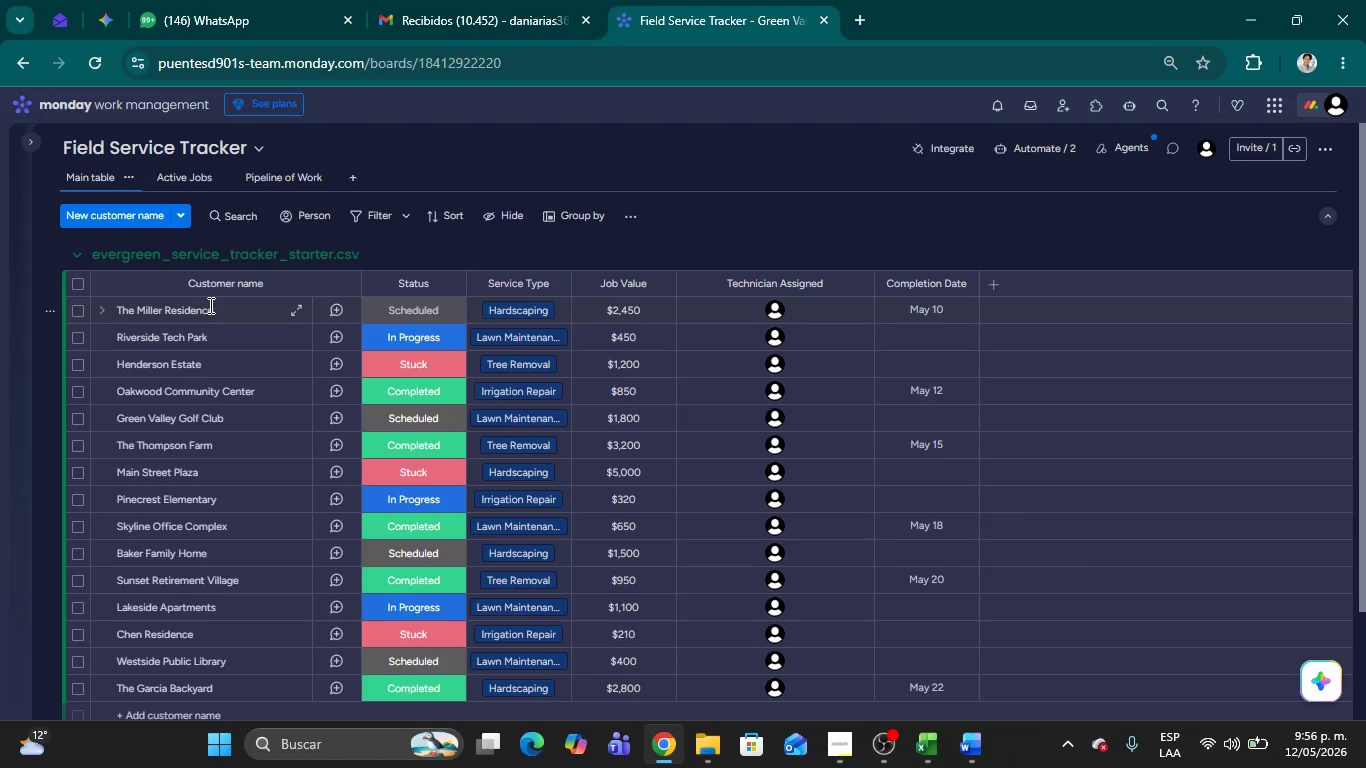 
left_click([378, 304])
 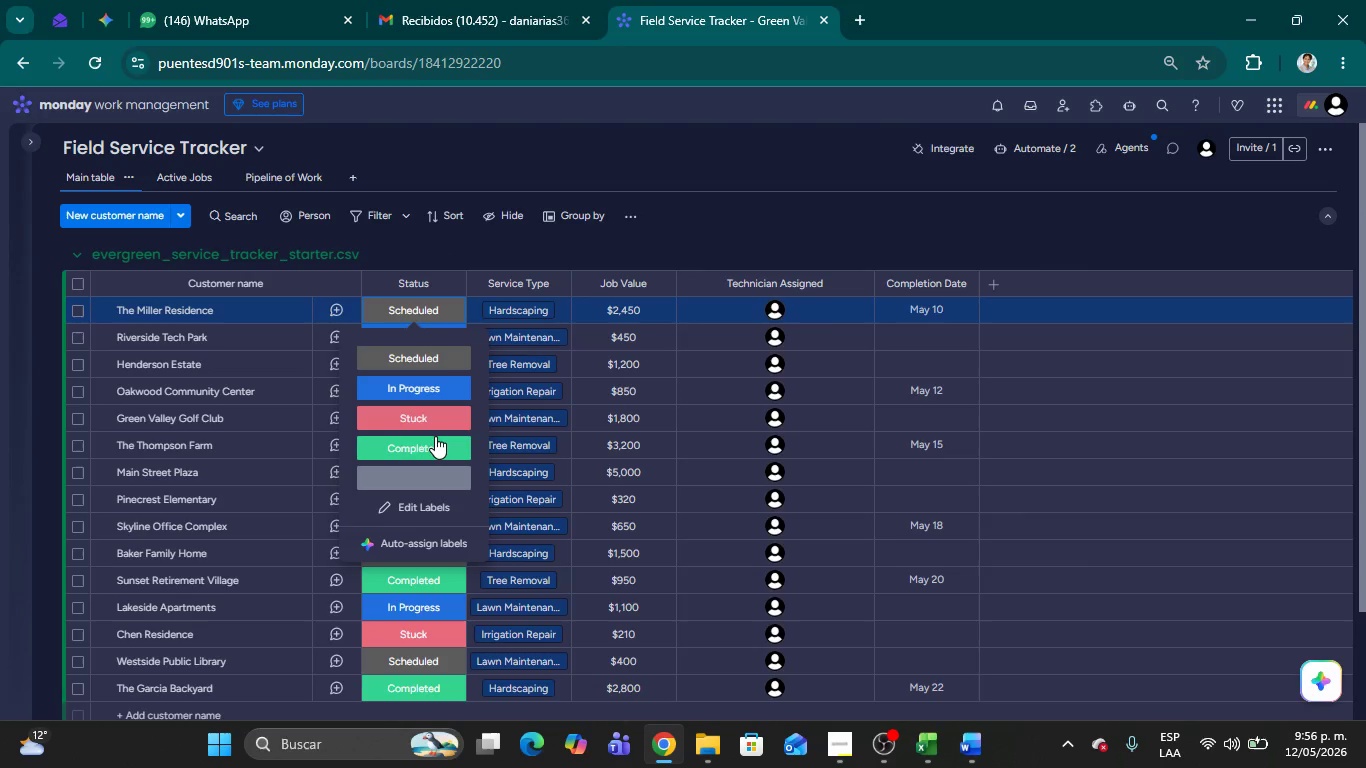 
left_click([440, 443])
 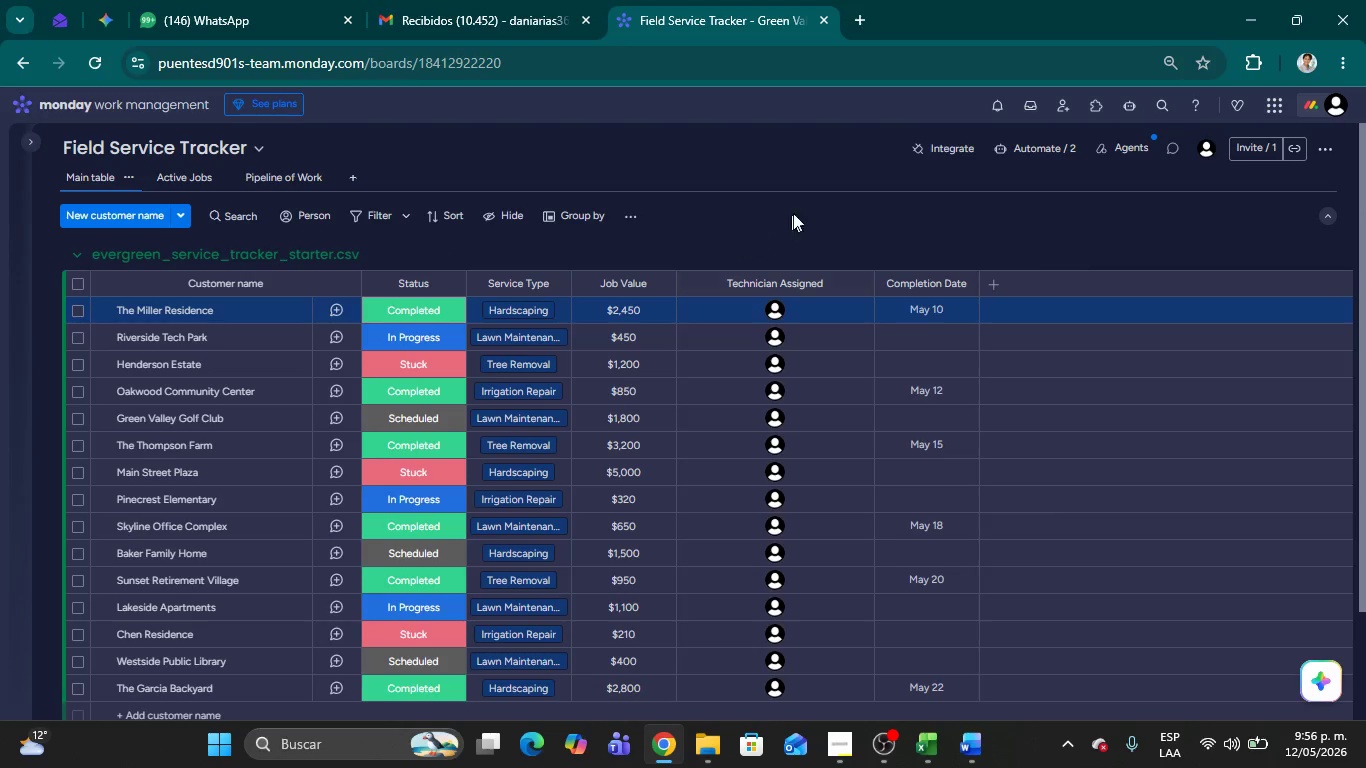 
left_click([814, 196])
 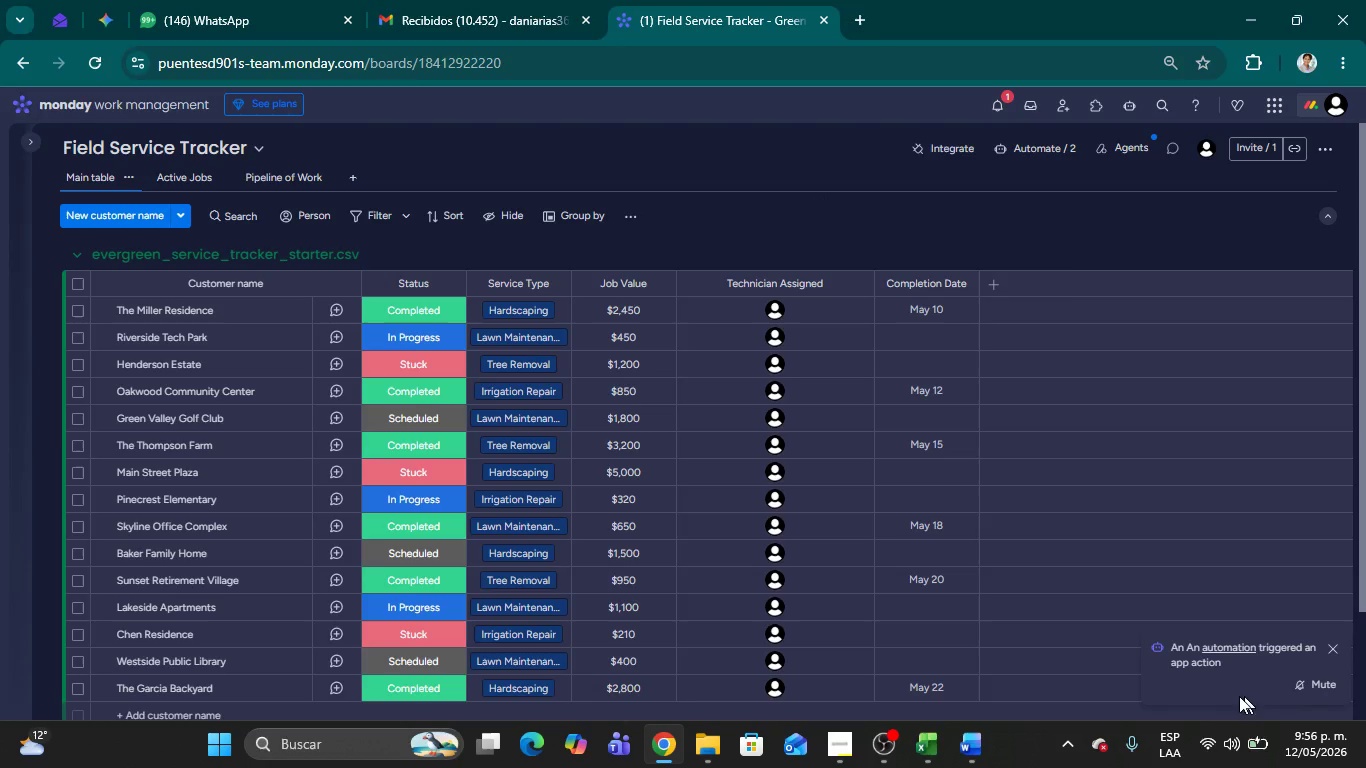 
wait(5.22)
 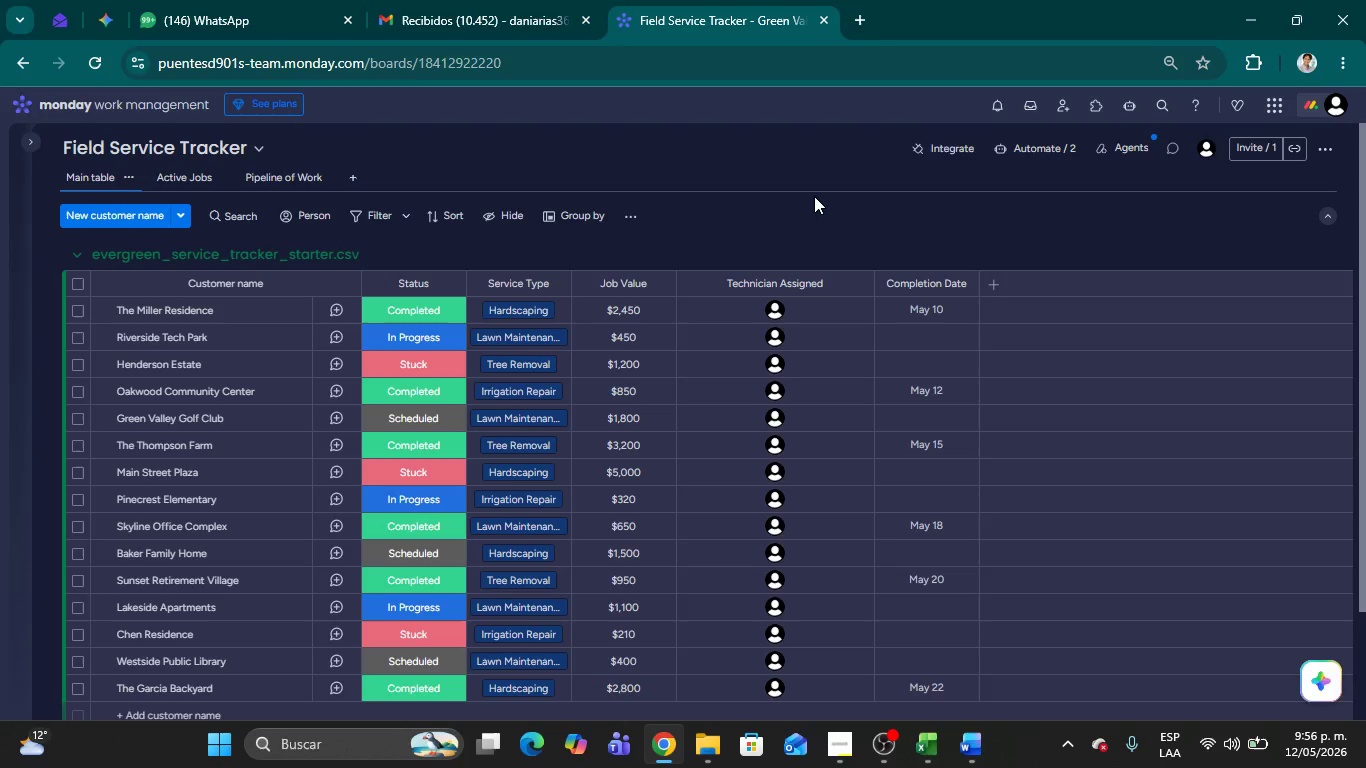 
left_click([998, 107])
 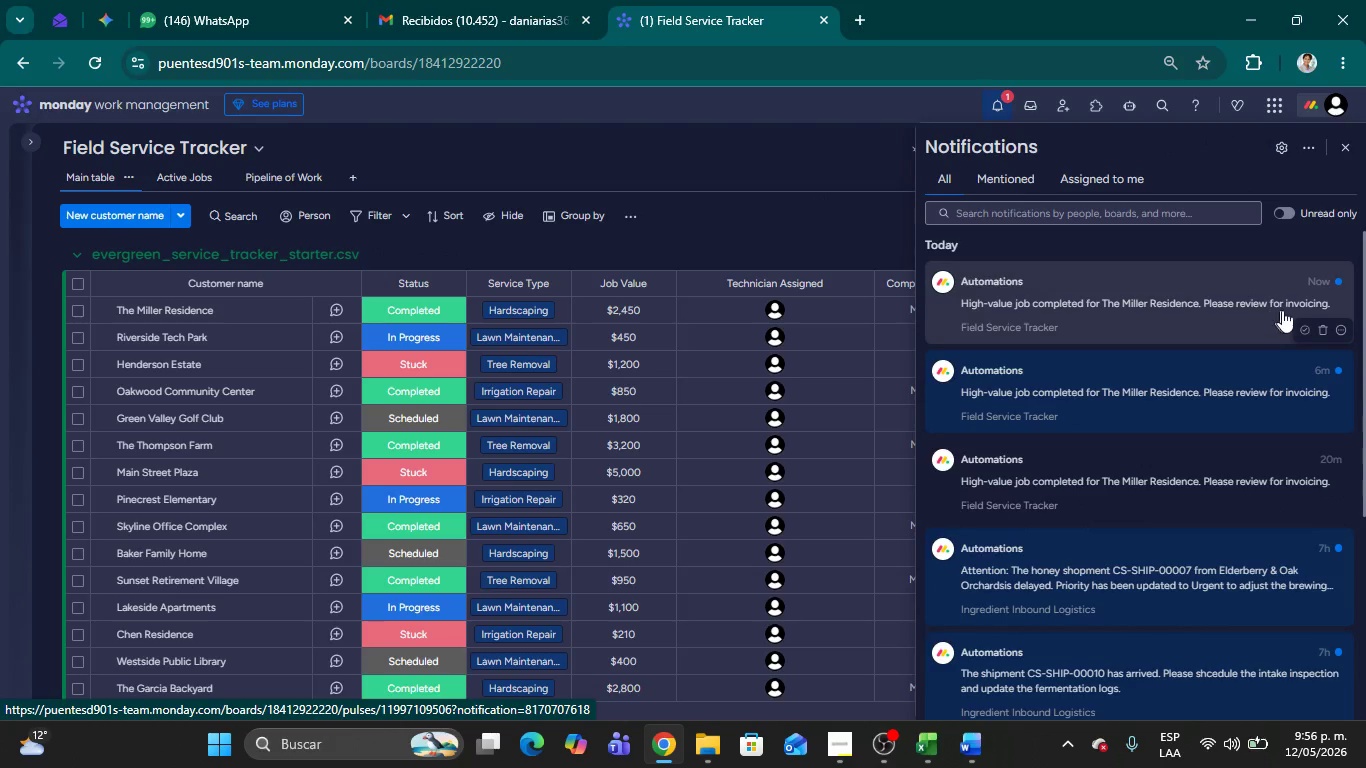 
wait(6.69)
 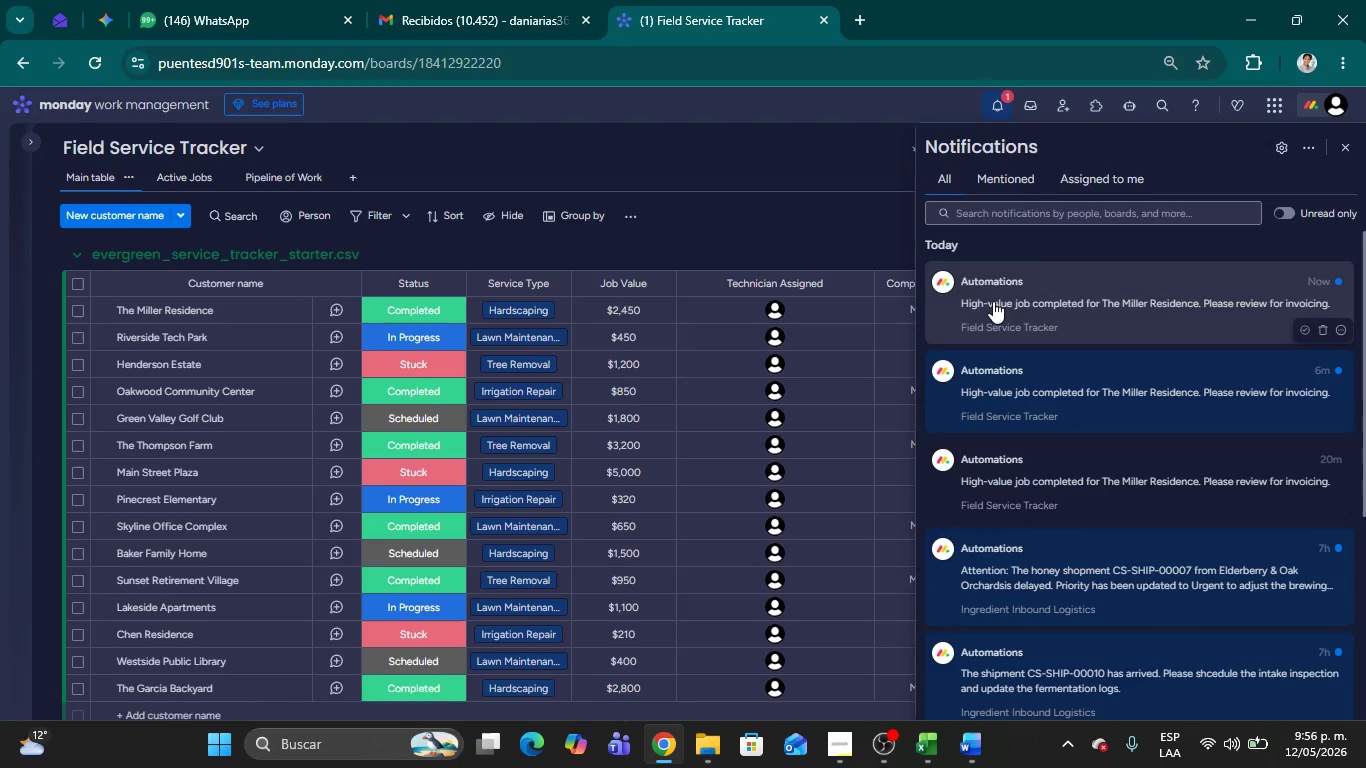 
left_click([838, 218])
 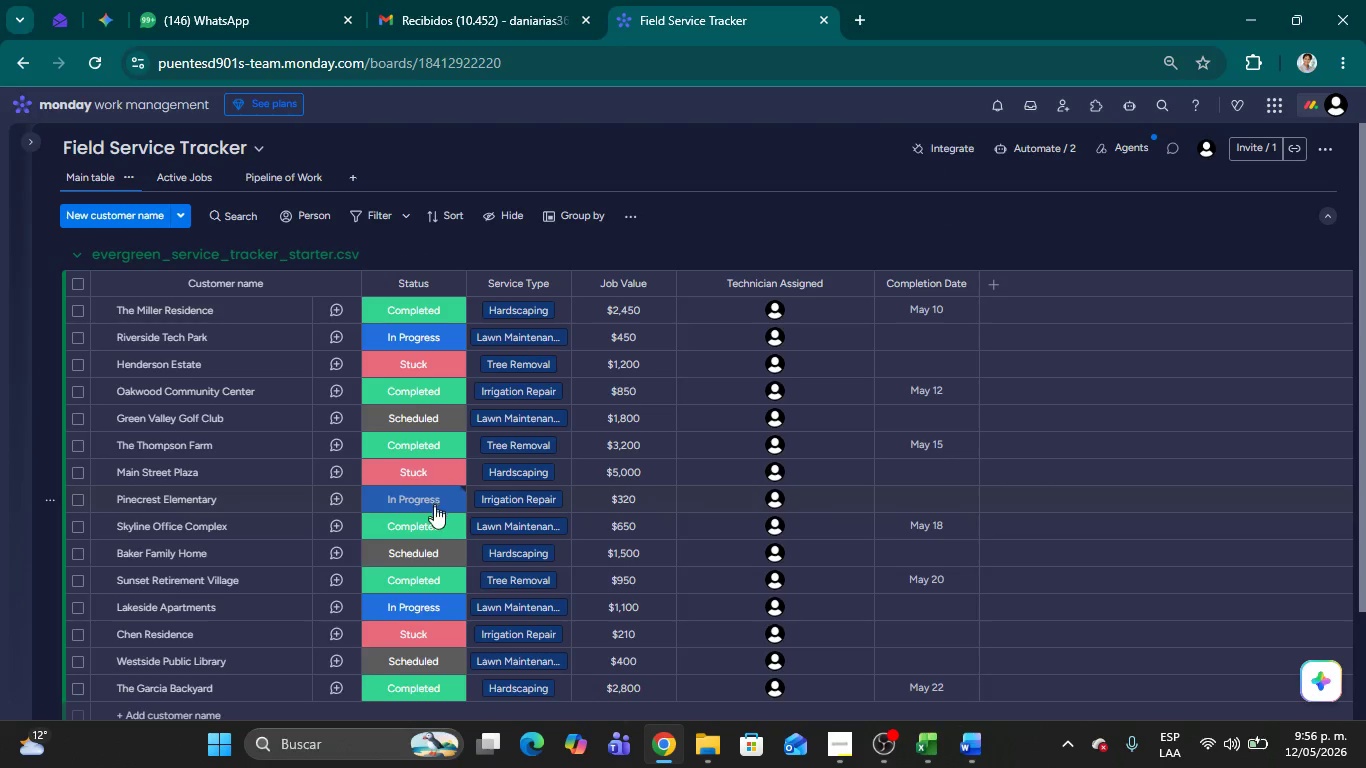 
left_click([426, 549])
 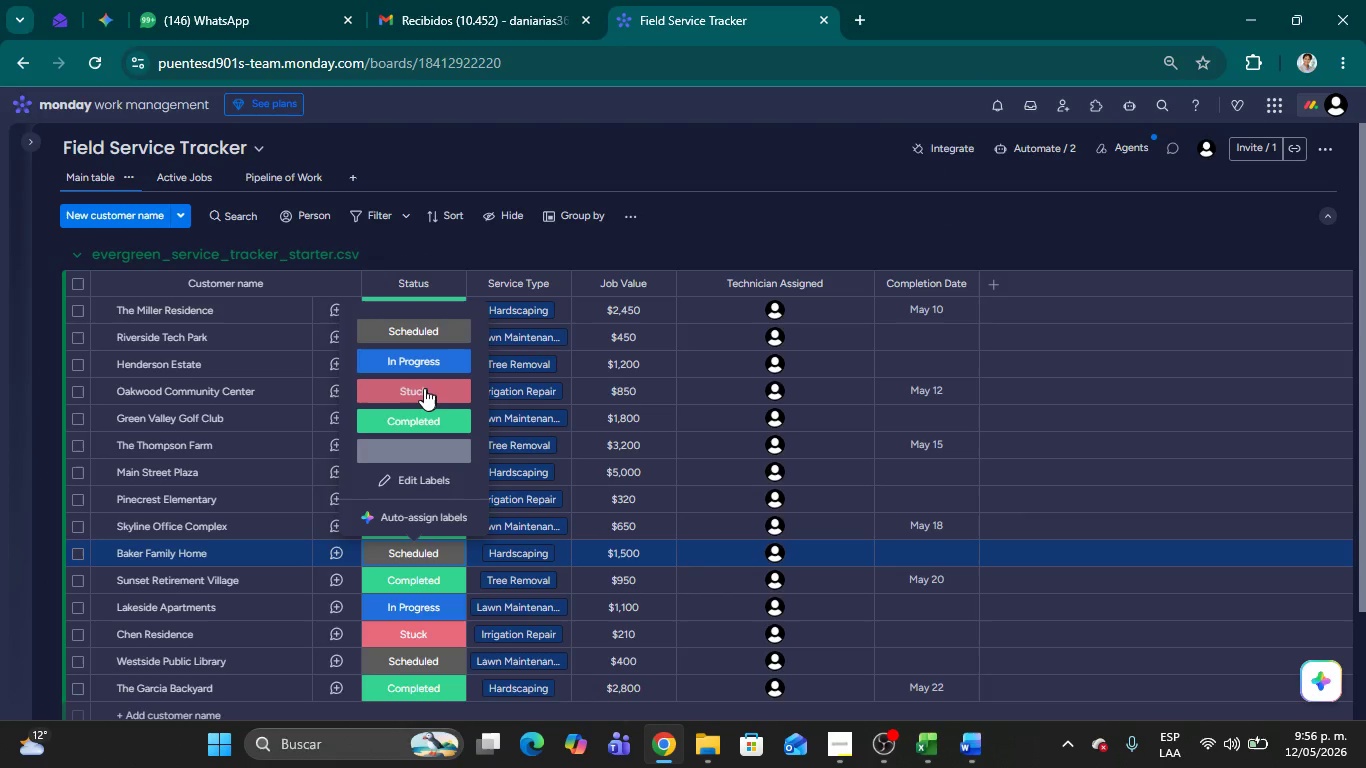 
left_click([422, 386])
 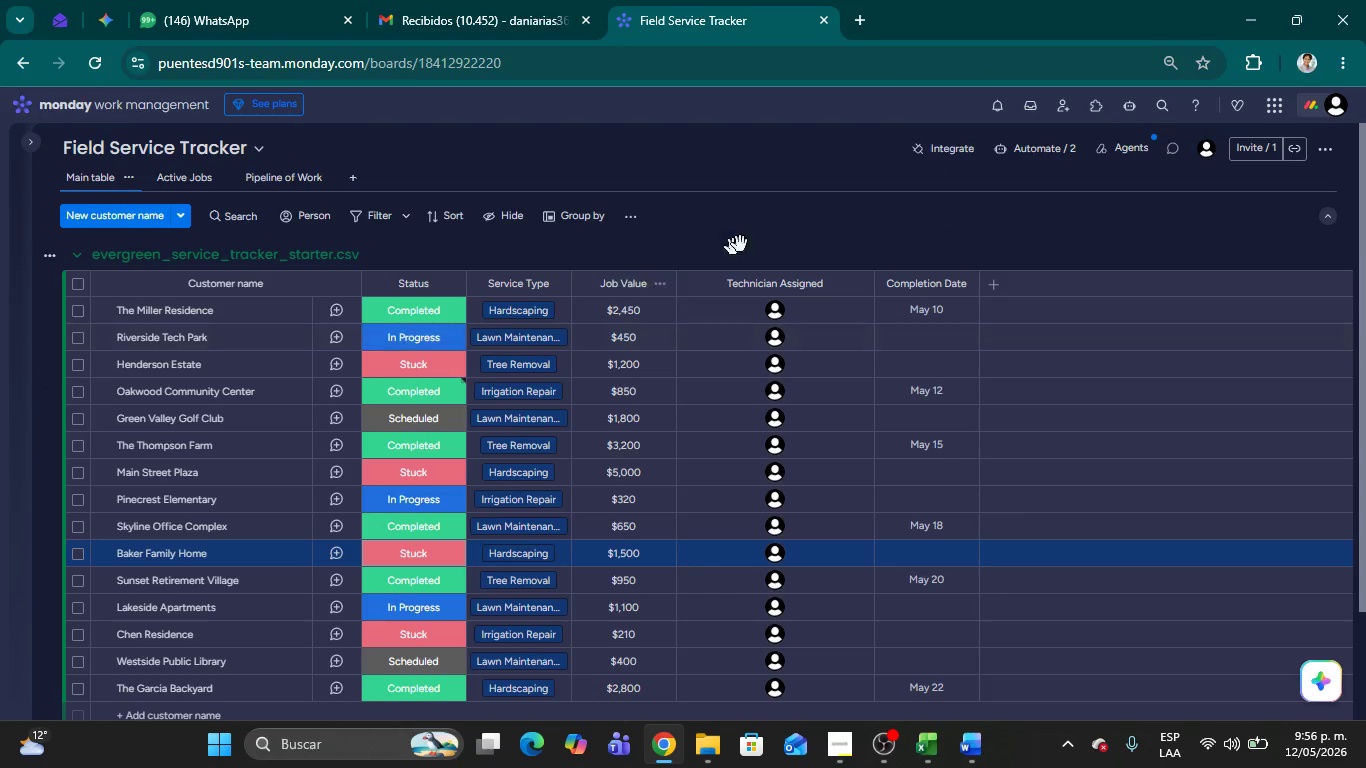 
left_click([800, 228])
 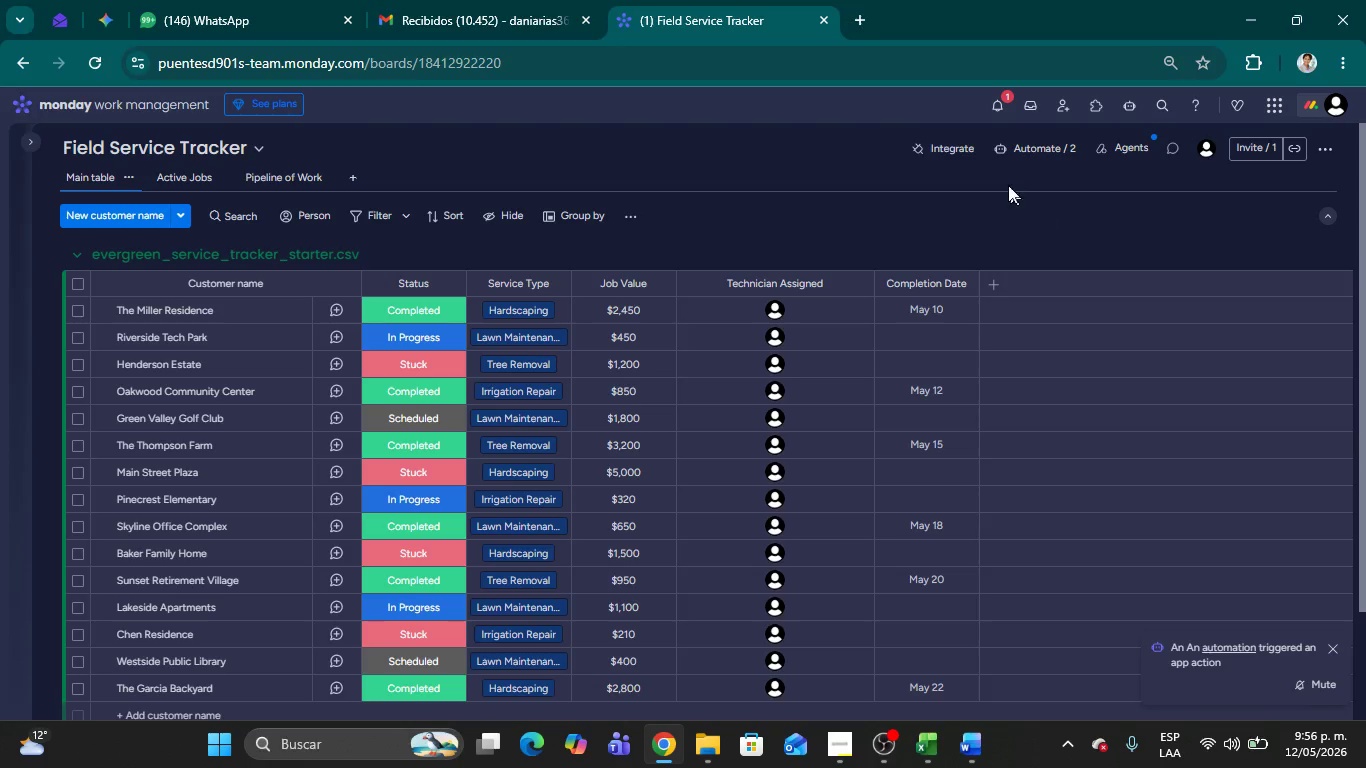 
wait(5.64)
 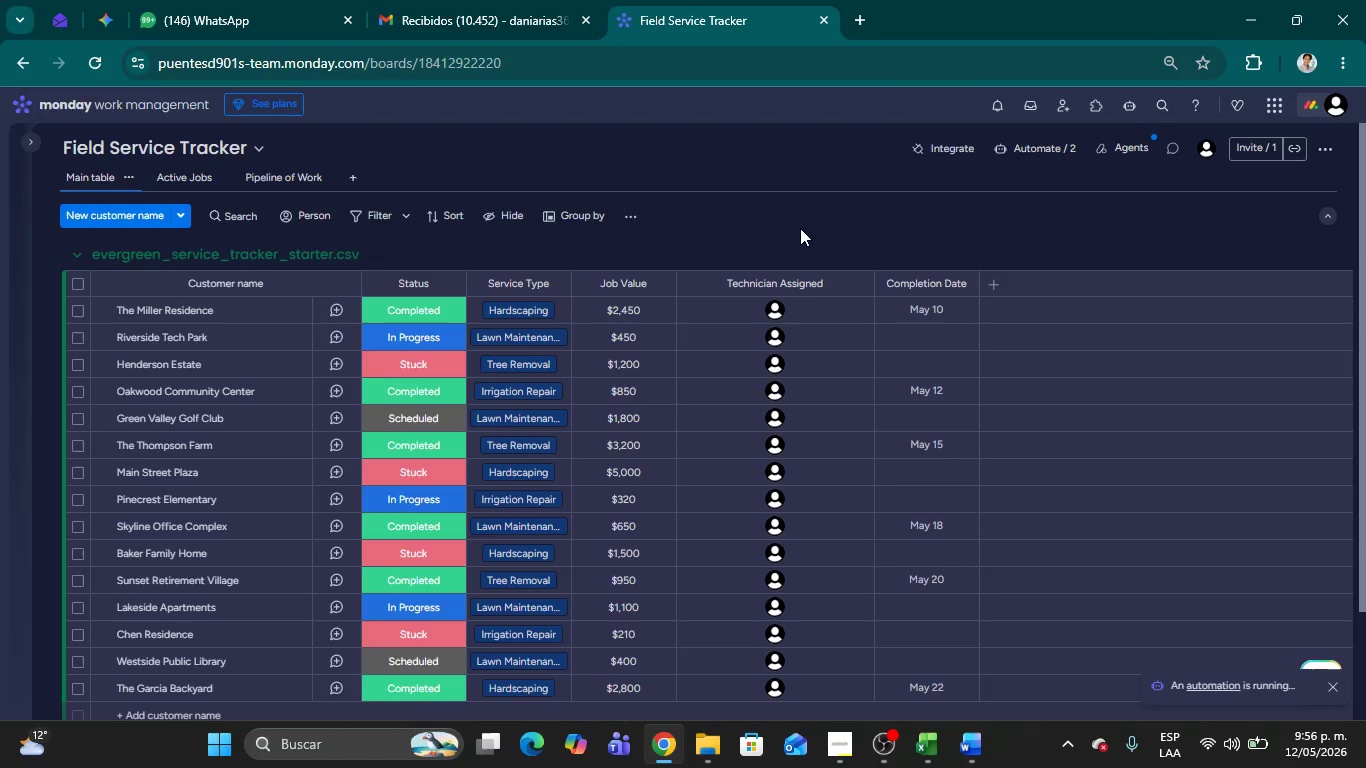 
left_click([1001, 107])
 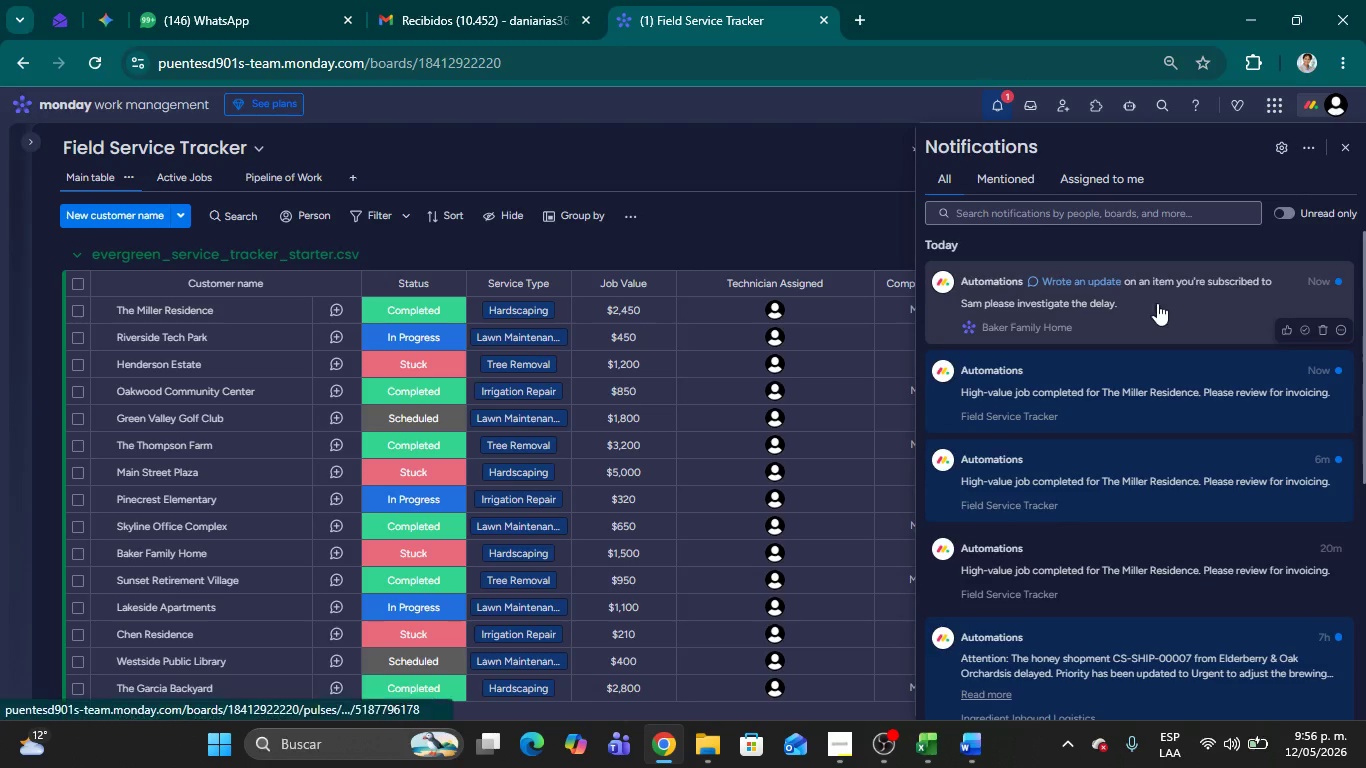 
left_click([779, 198])
 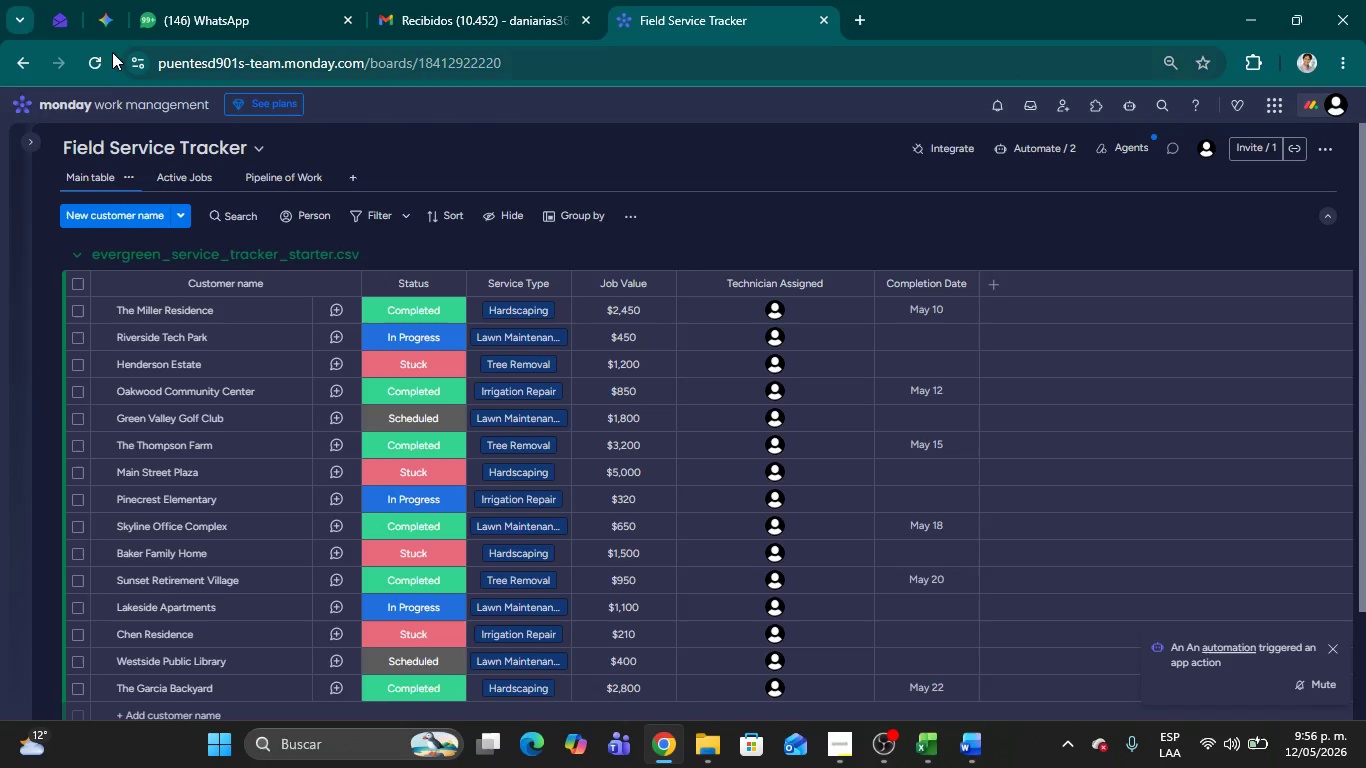 
left_click([96, 58])
 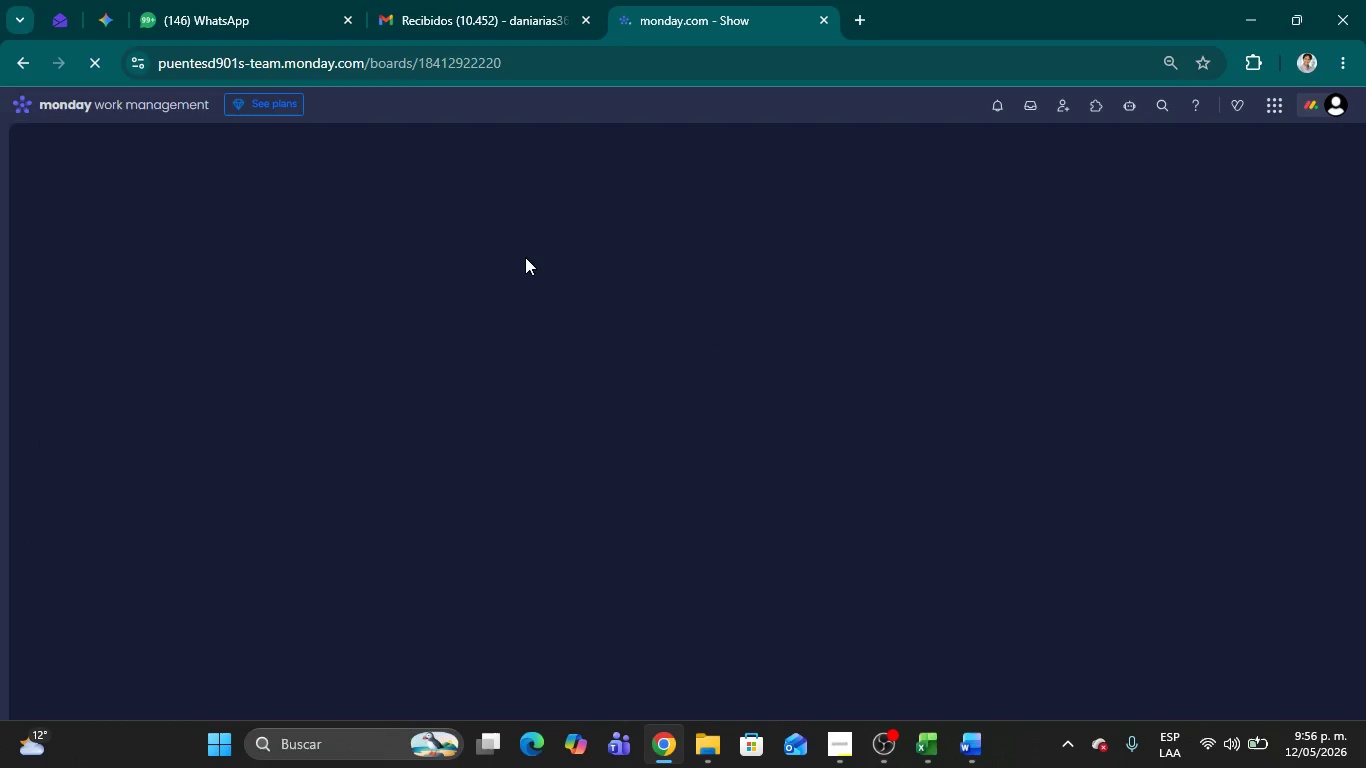 
wait(10.24)
 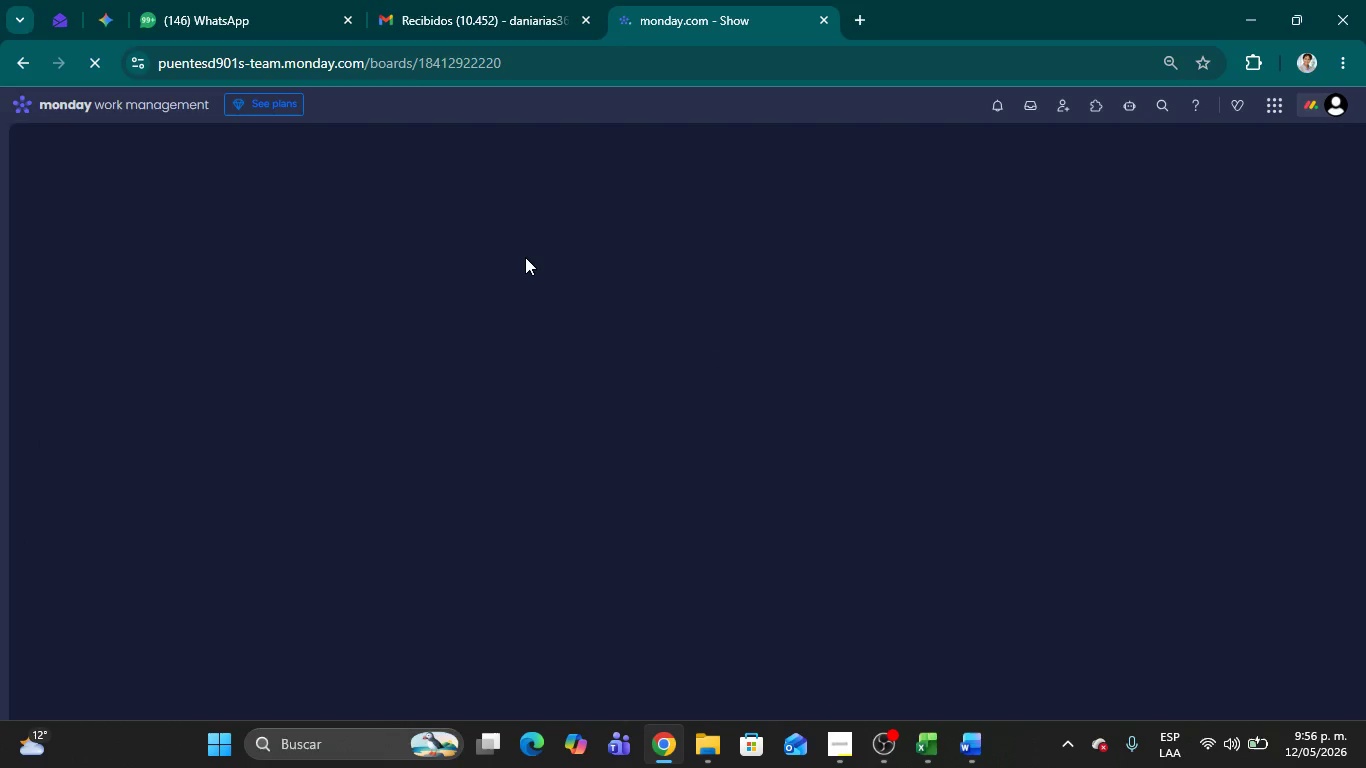 
mouse_move([345, 575])
 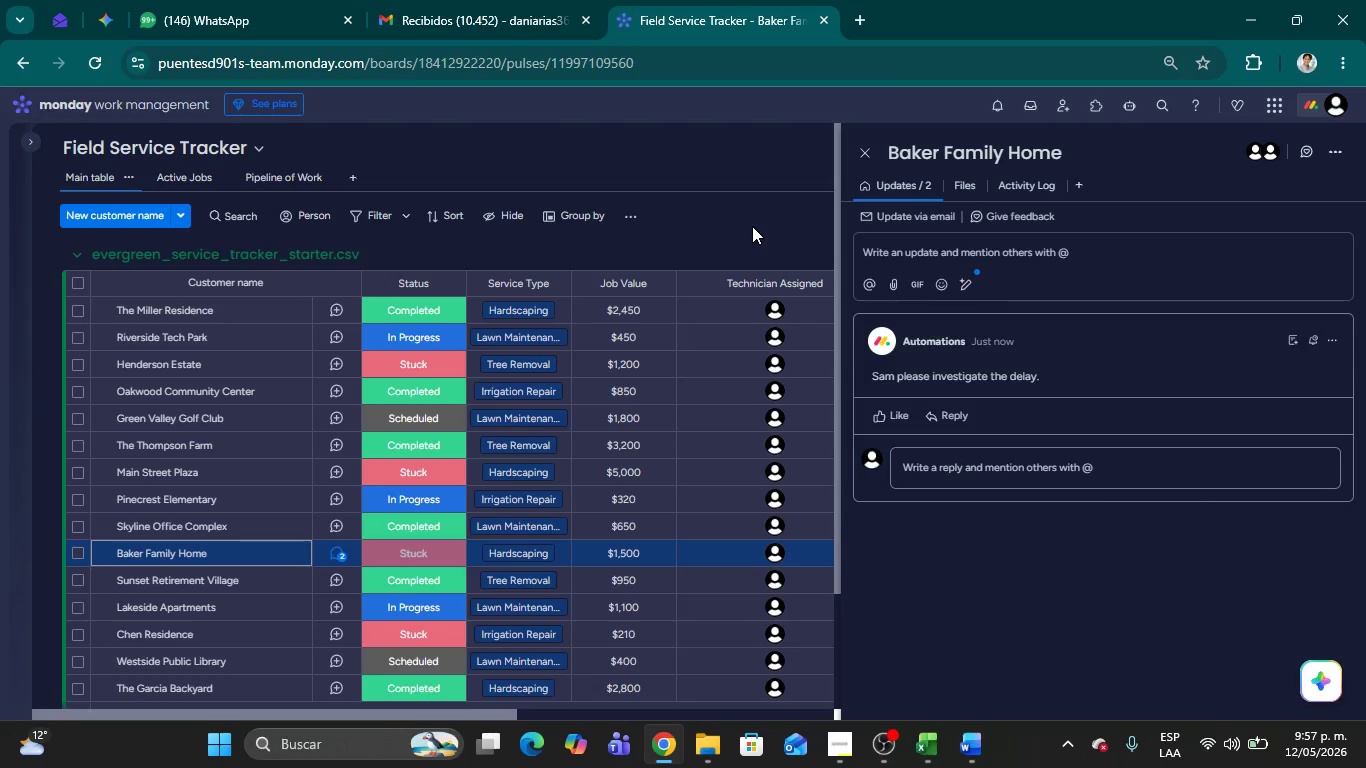 
wait(17.31)
 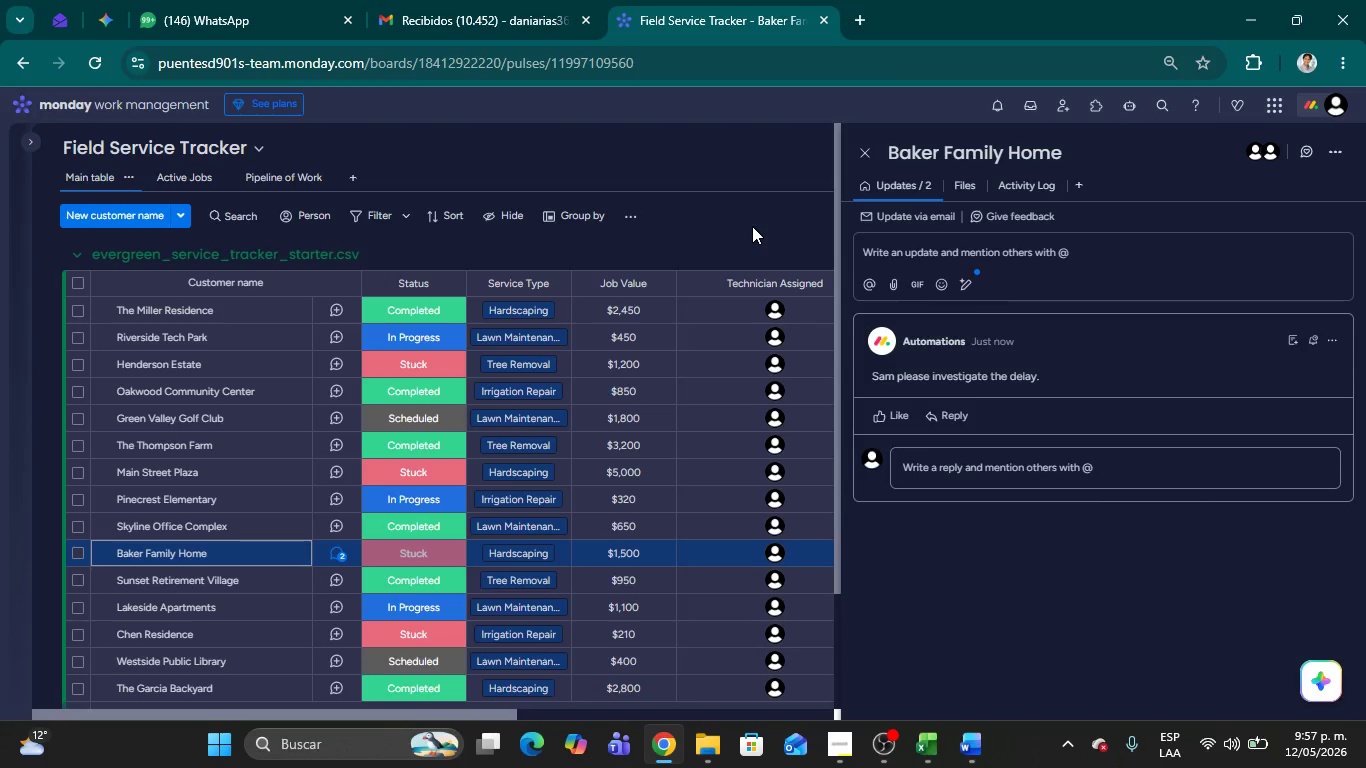 
left_click([767, 177])
 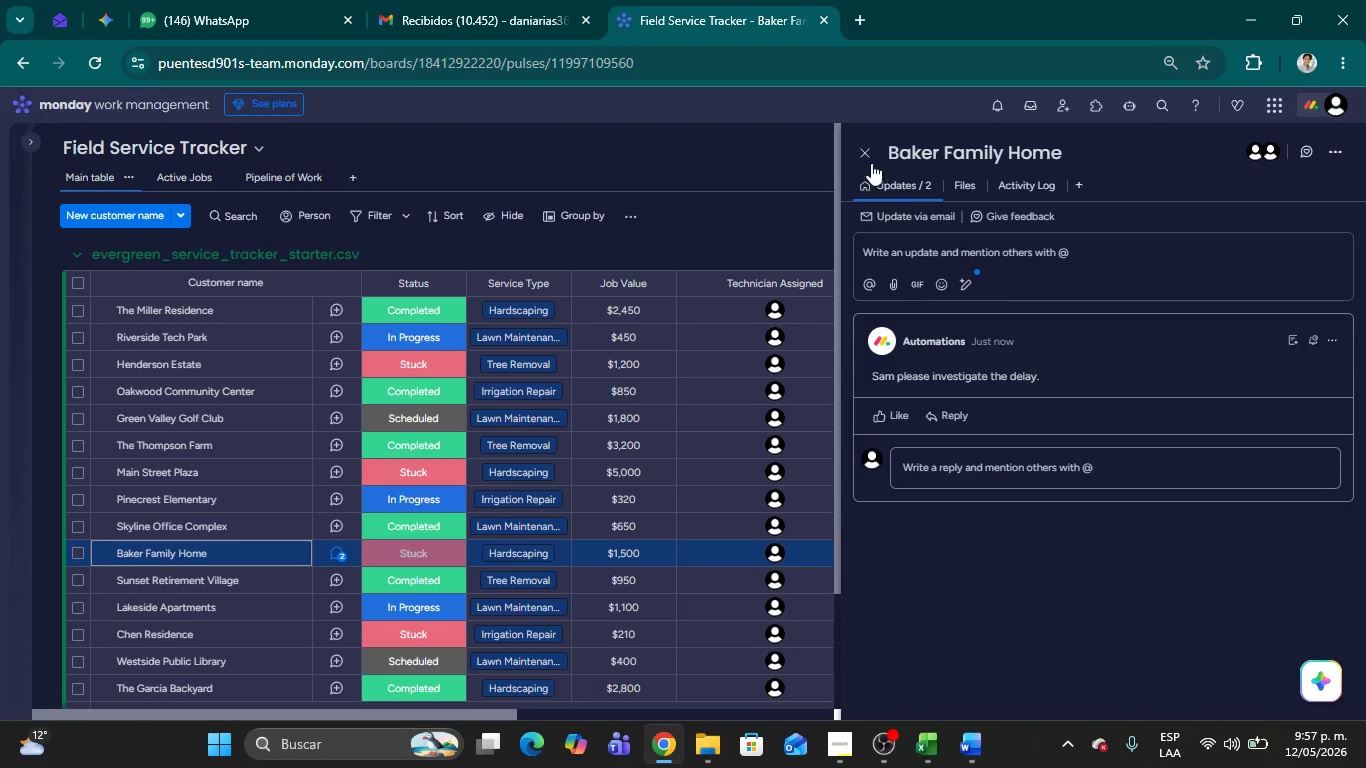 
left_click([861, 155])
 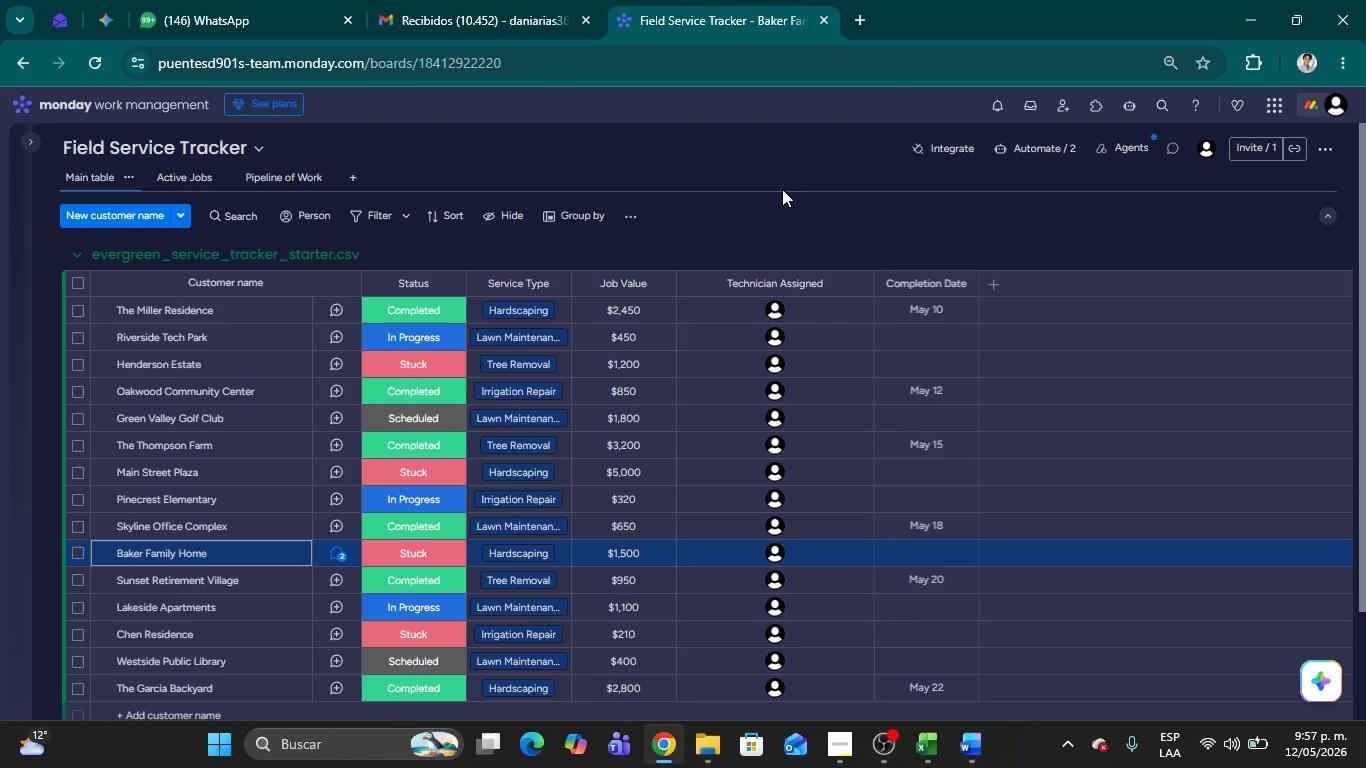 
left_click([751, 197])
 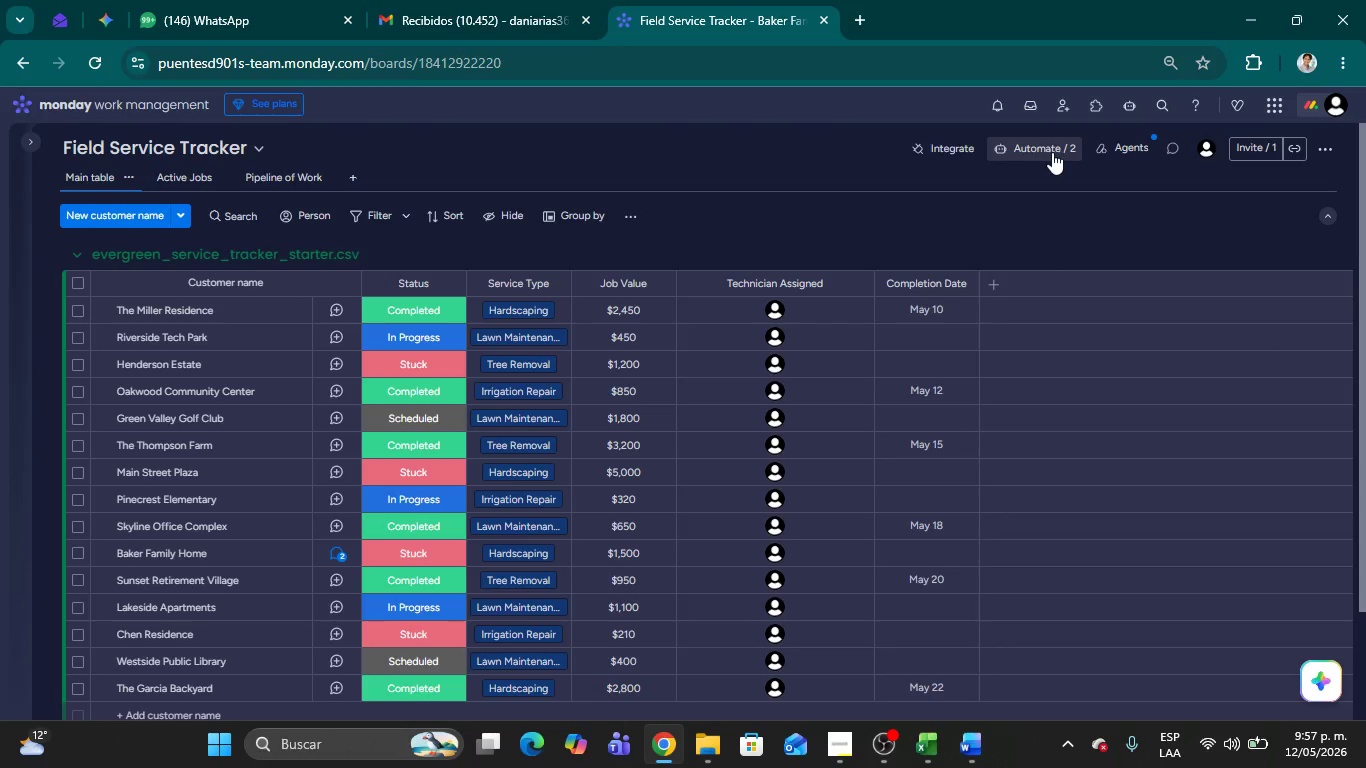 
left_click([1052, 152])
 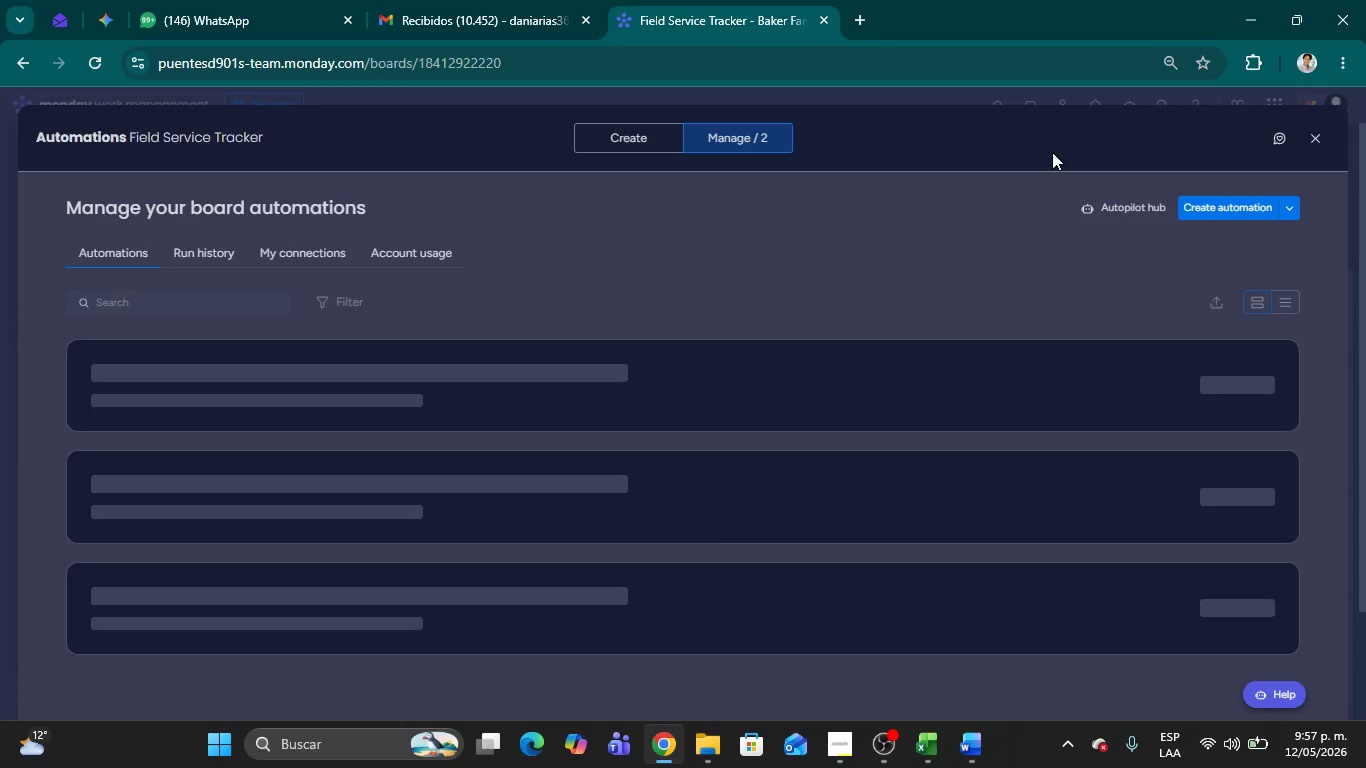 
wait(10.02)
 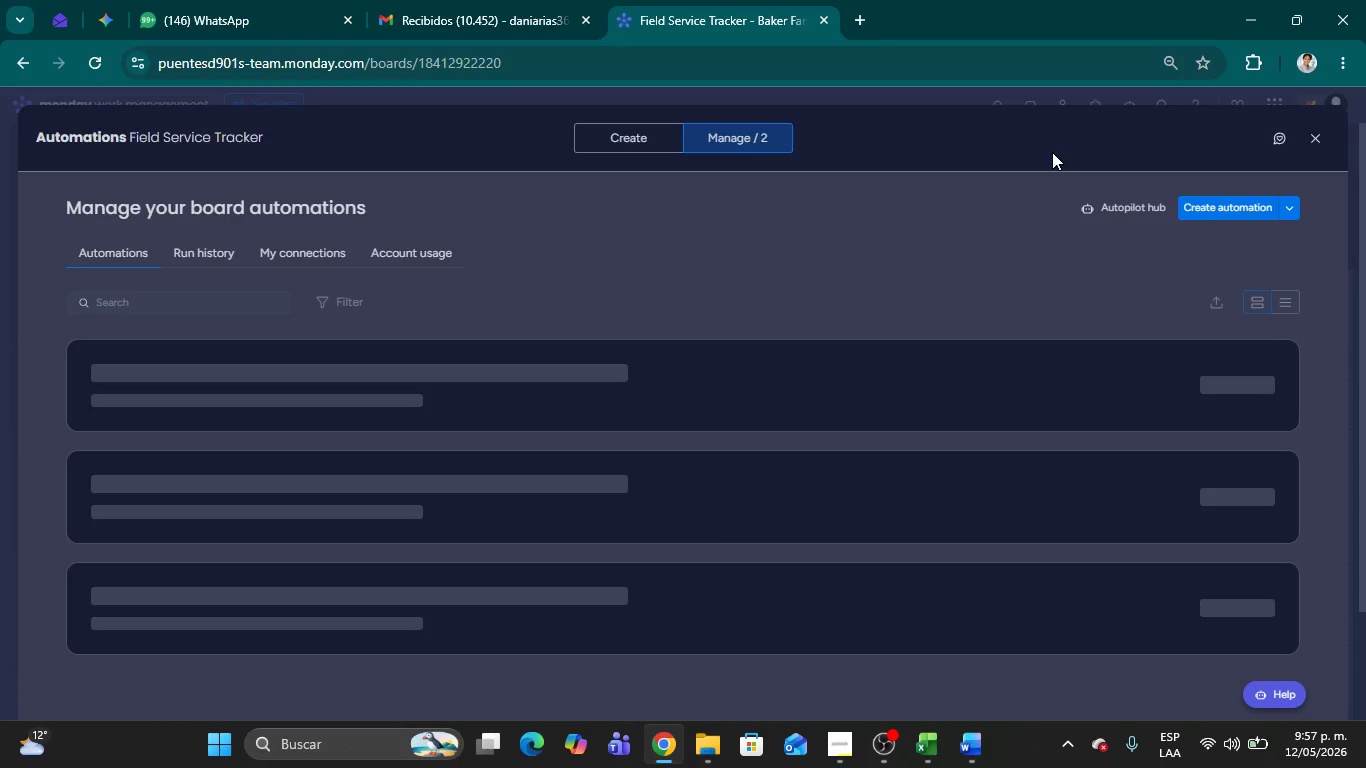 
left_click([546, 514])
 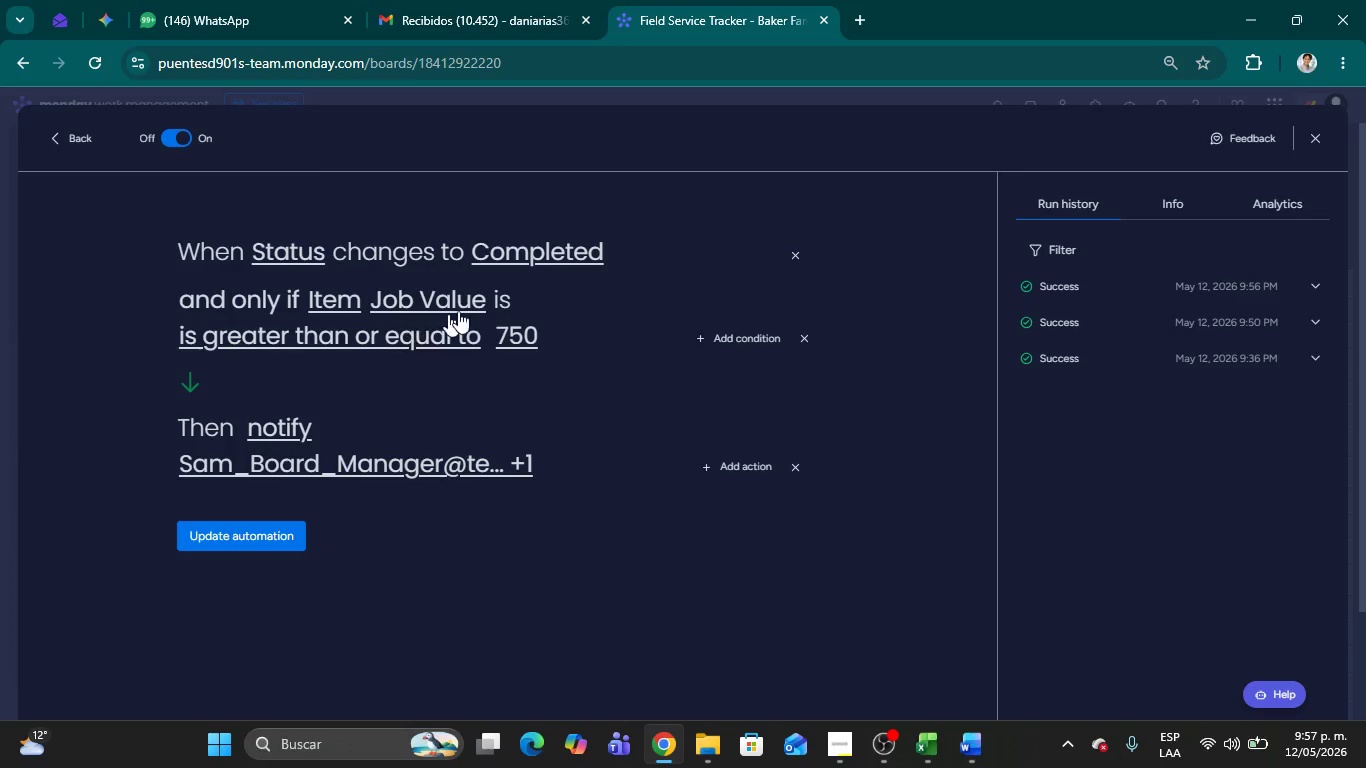 
wait(10.53)
 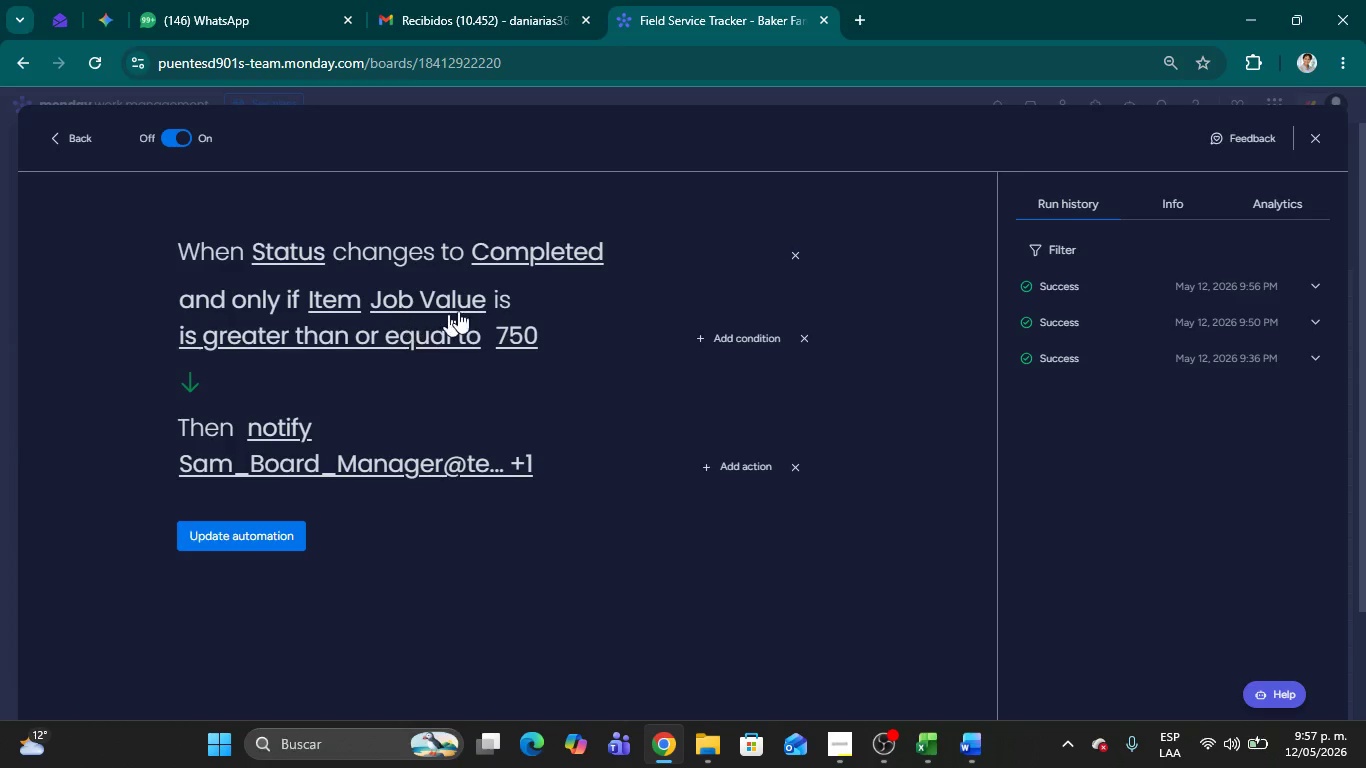 
left_click([1319, 284])
 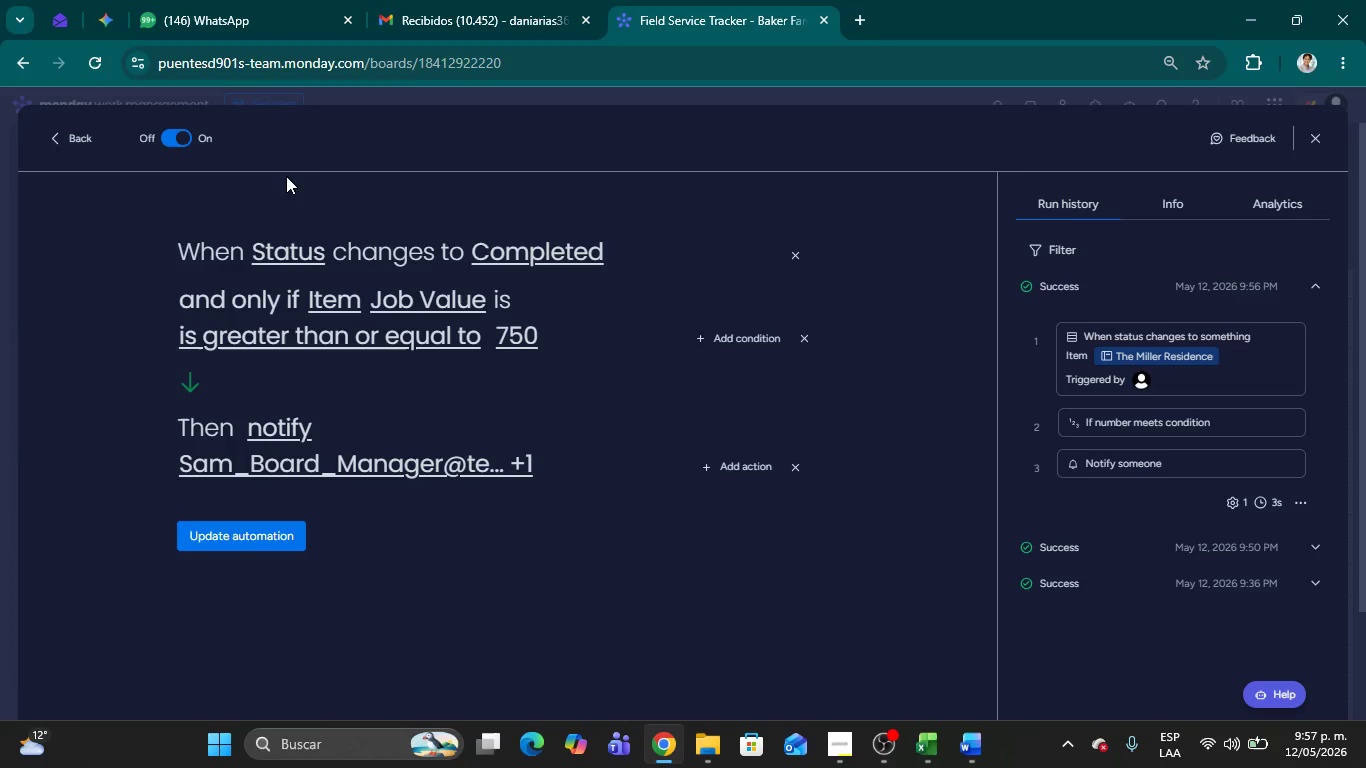 
left_click([56, 130])
 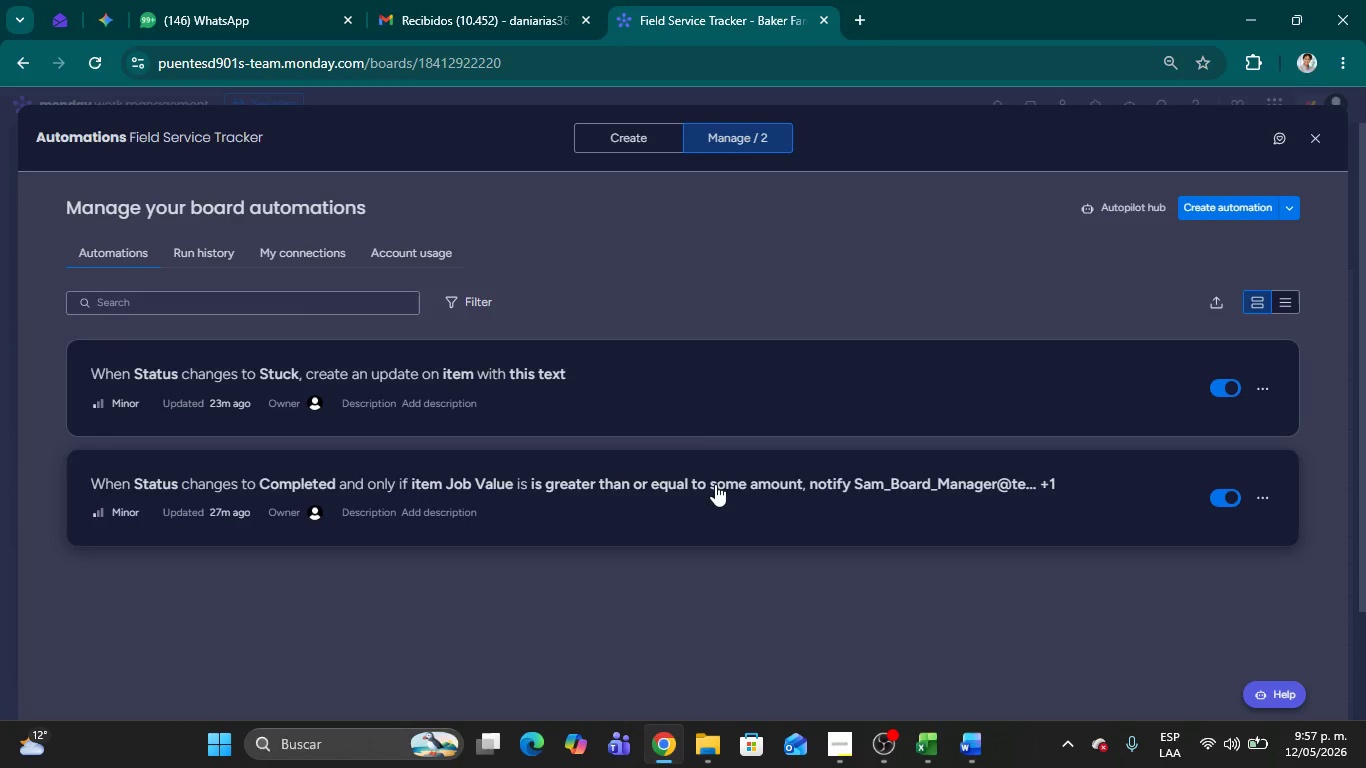 
left_click([688, 383])
 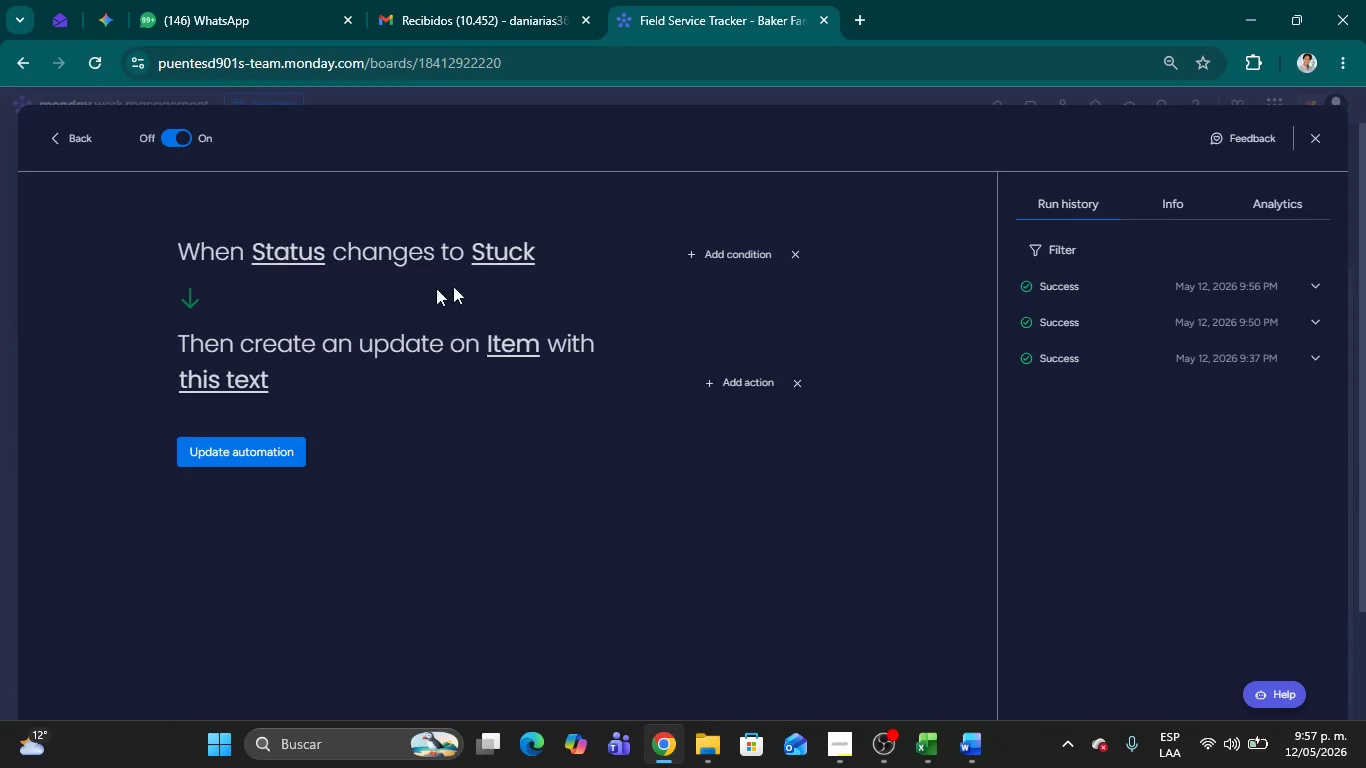 
wait(9.33)
 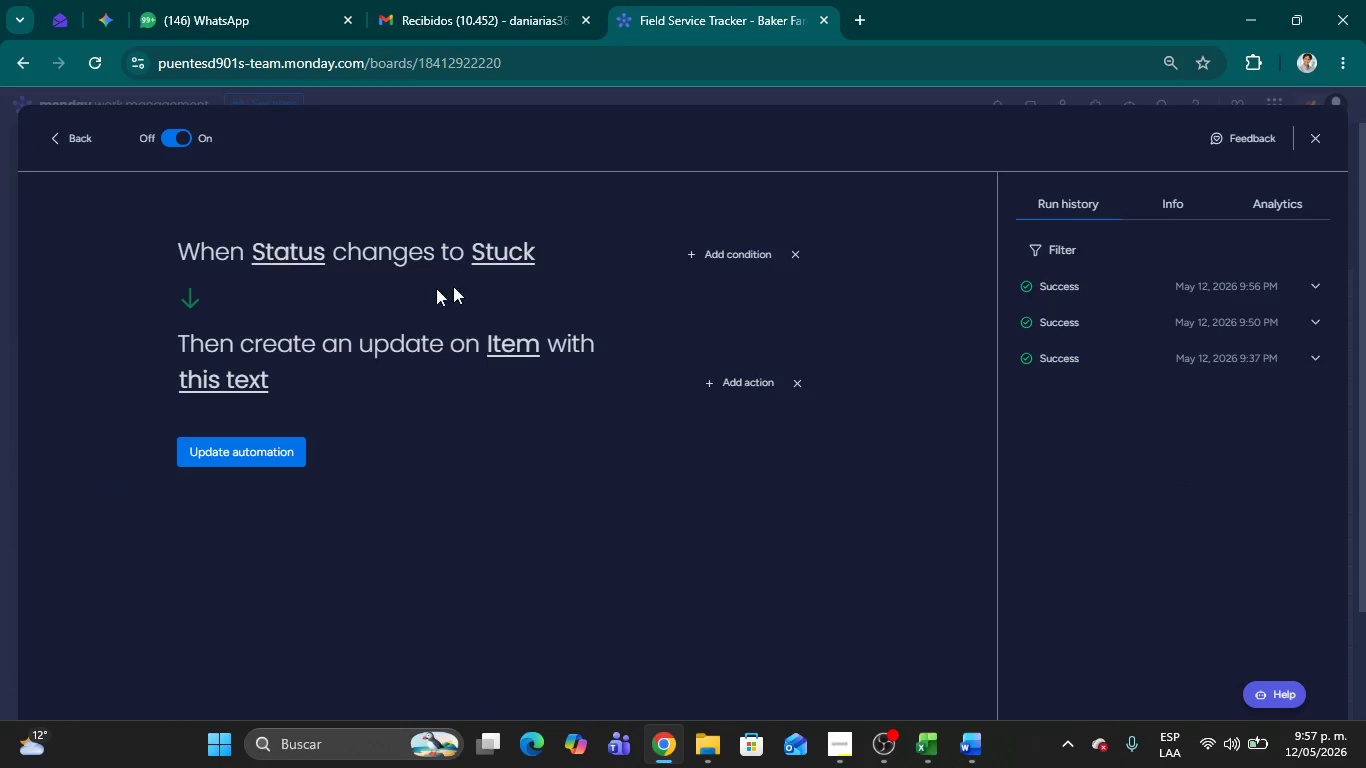 
left_click([1325, 284])
 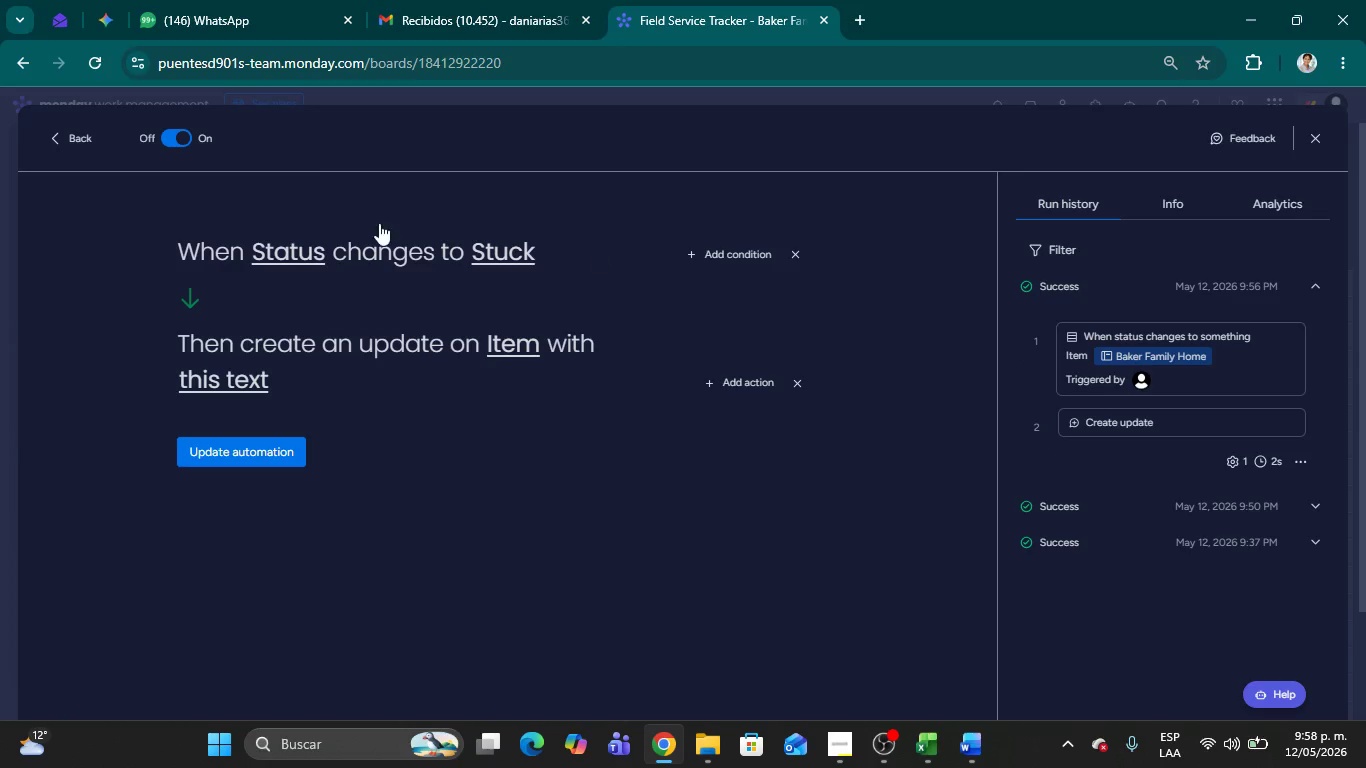 
left_click([57, 140])
 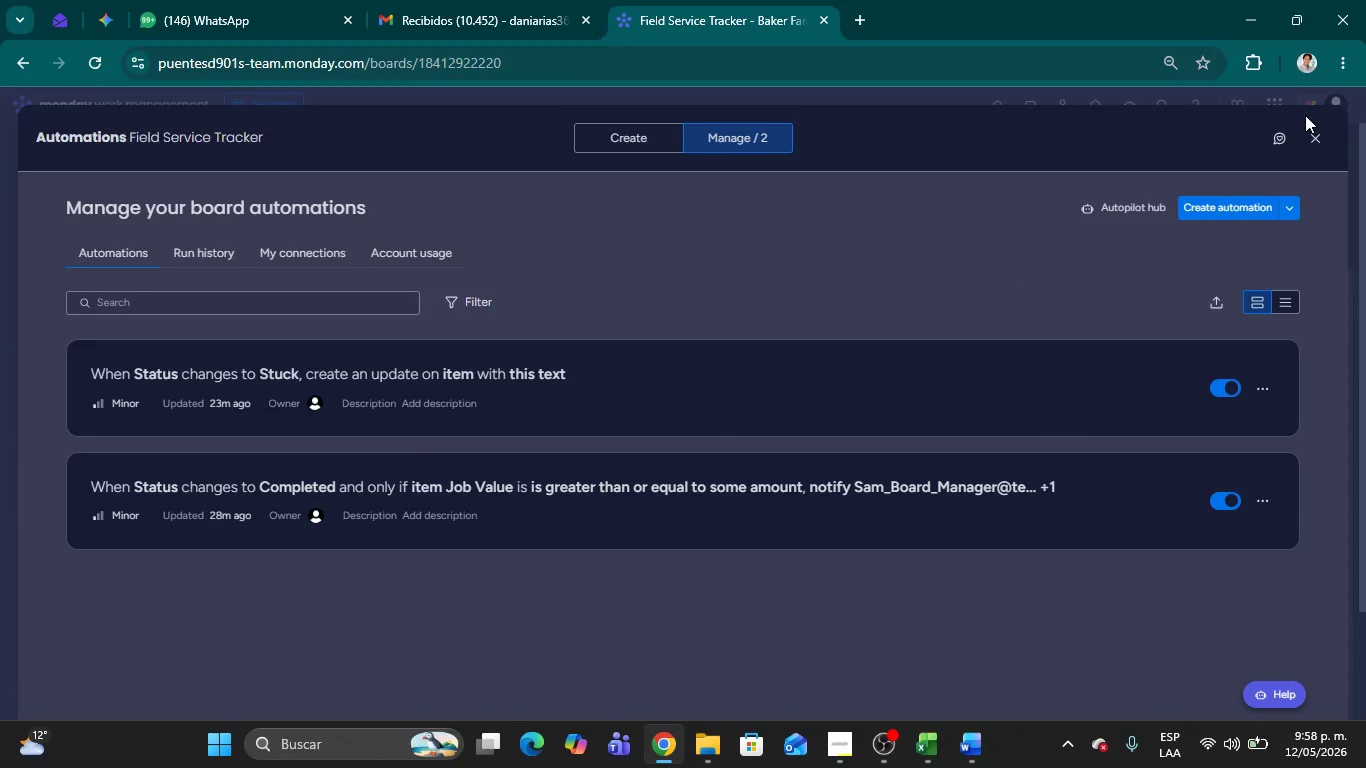 
left_click([1320, 139])
 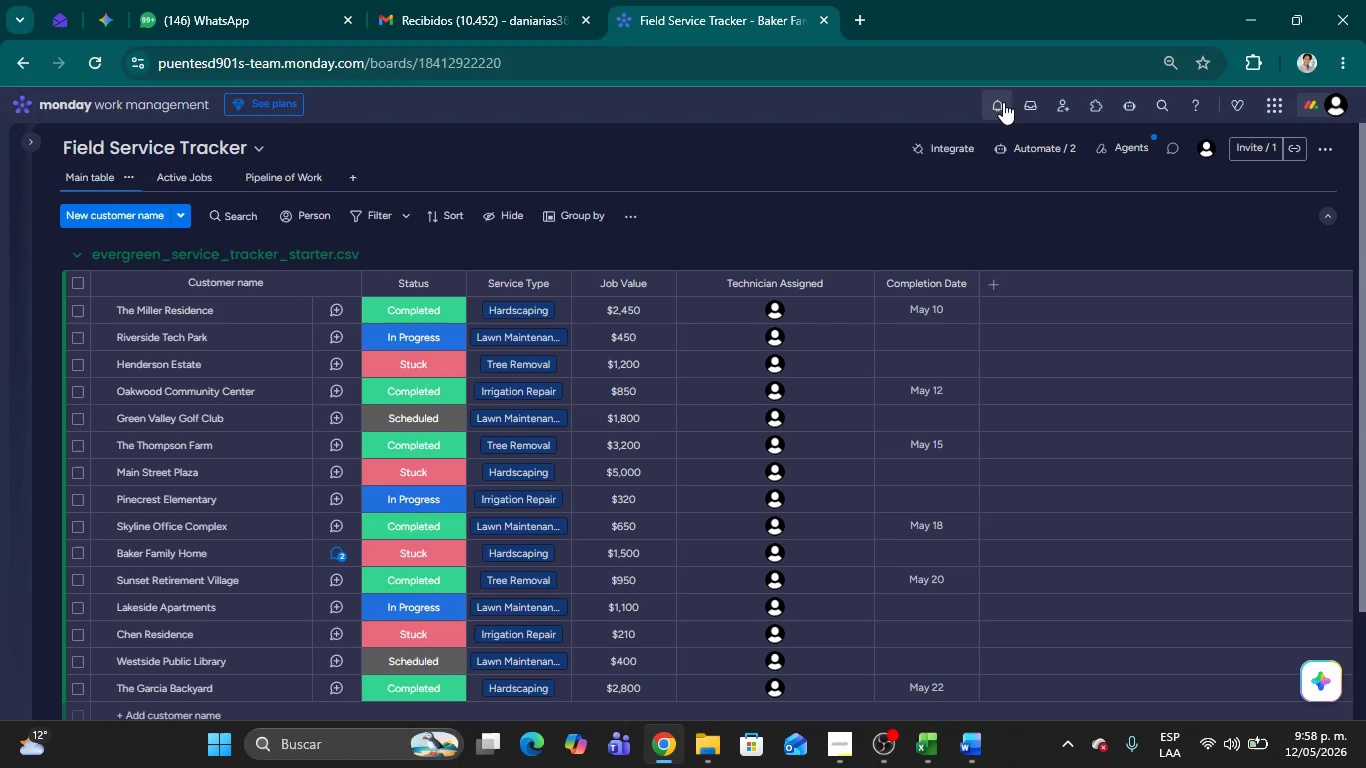 
left_click([998, 103])
 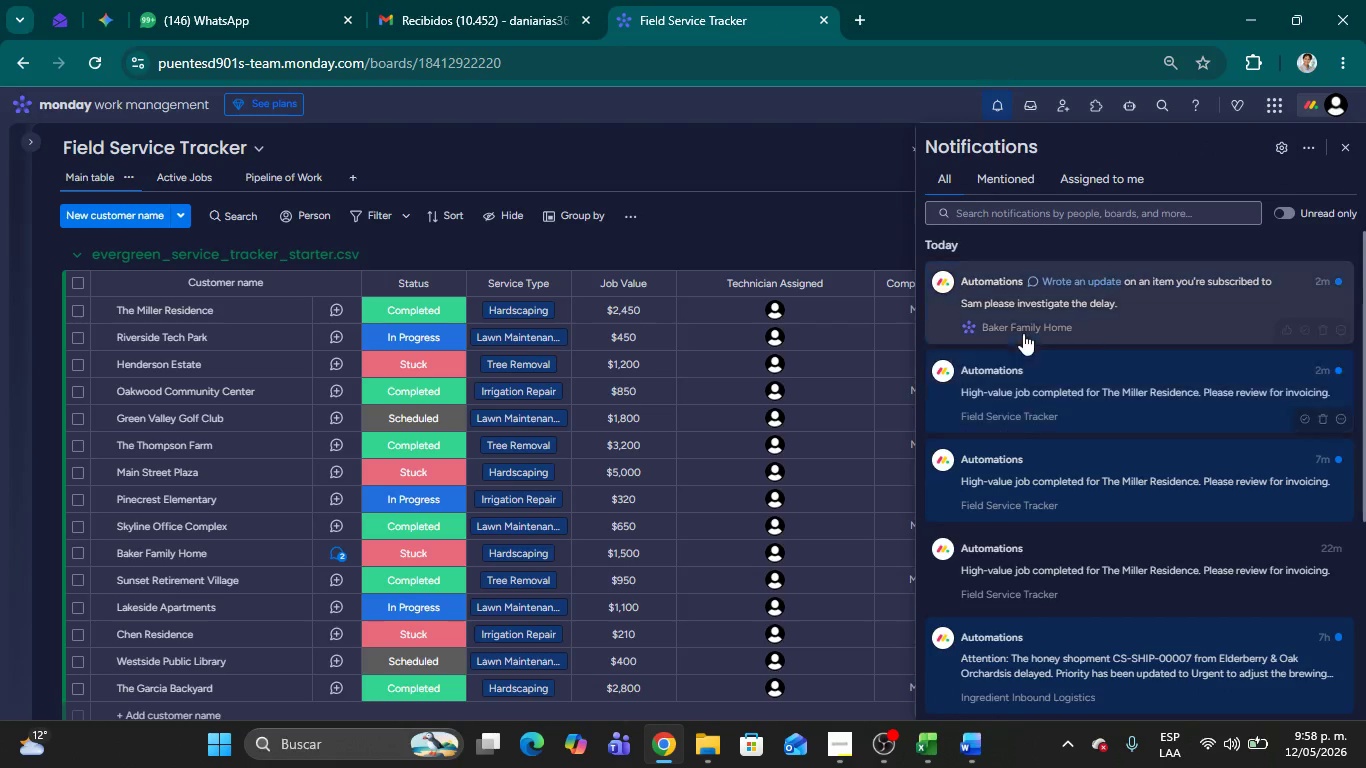 
left_click([822, 256])
 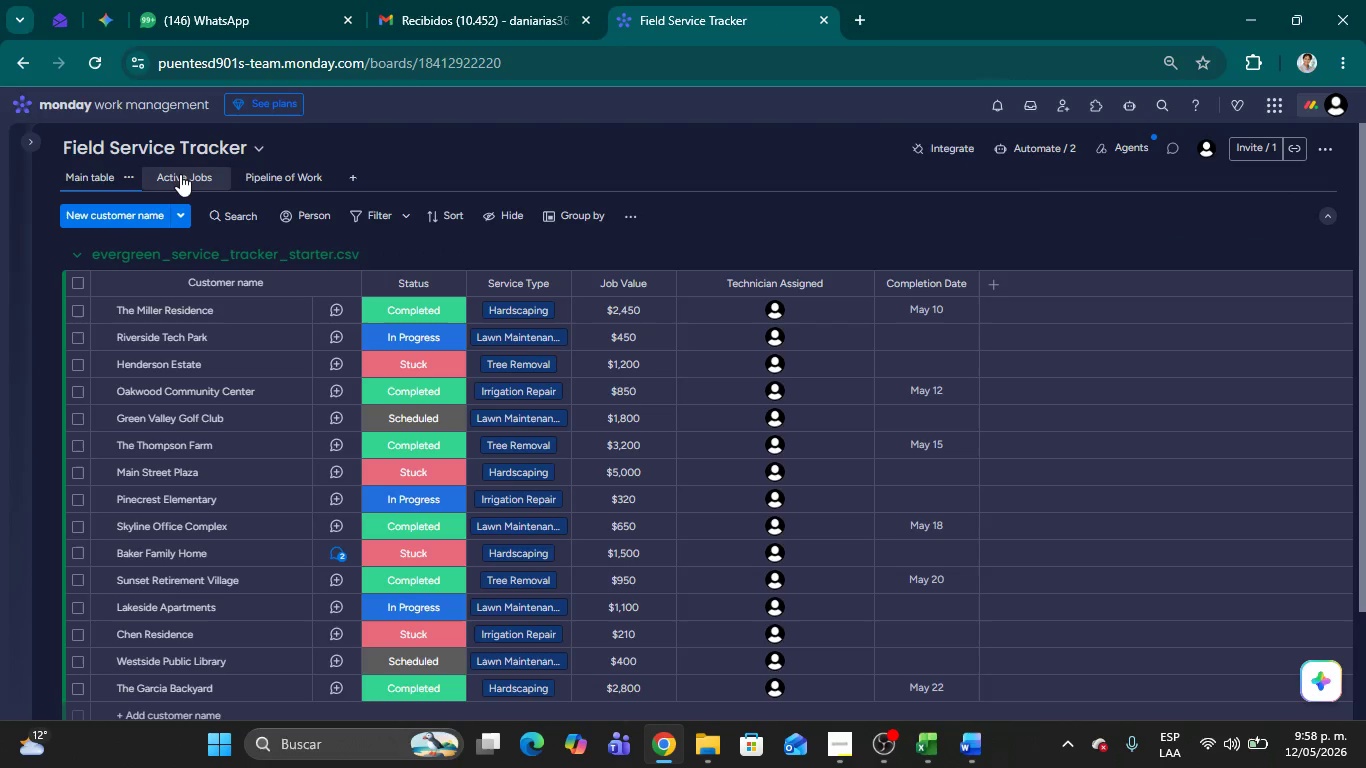 
left_click([180, 174])
 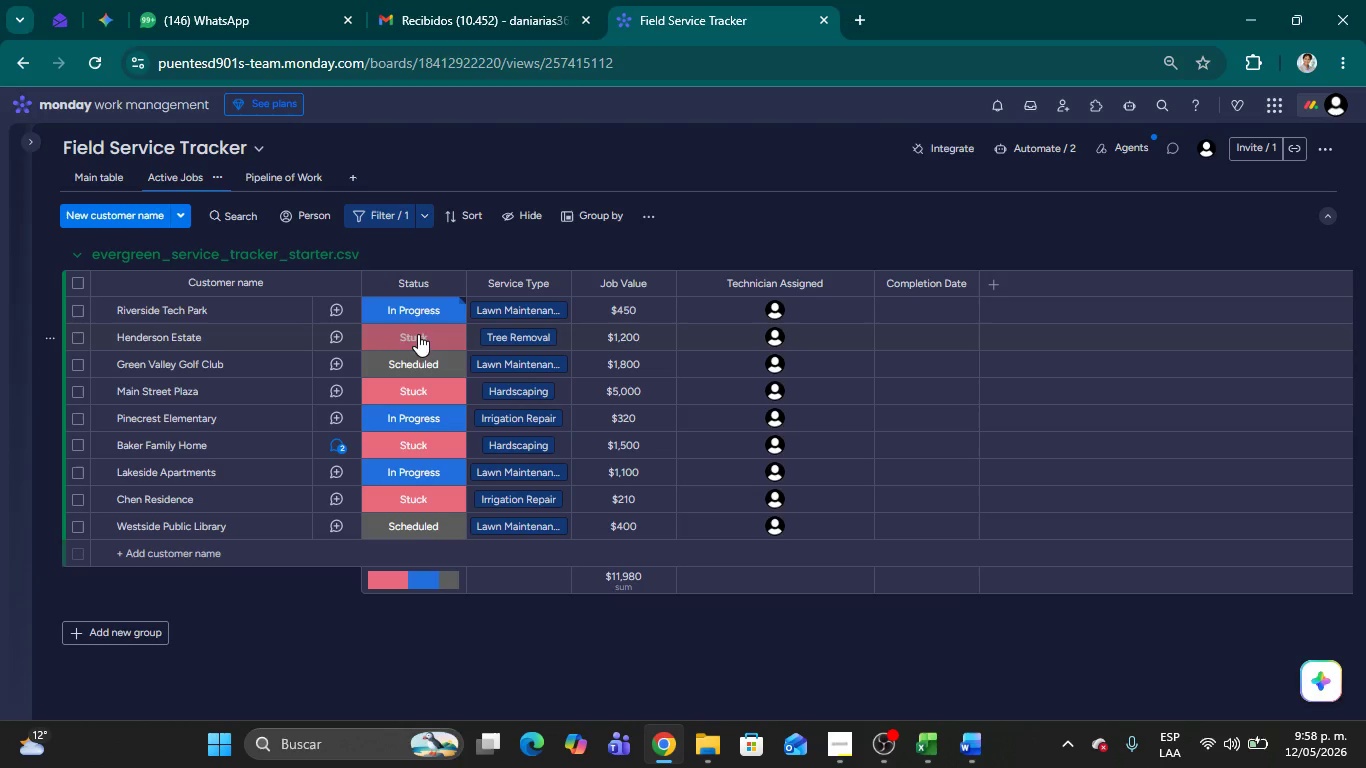 
wait(9.12)
 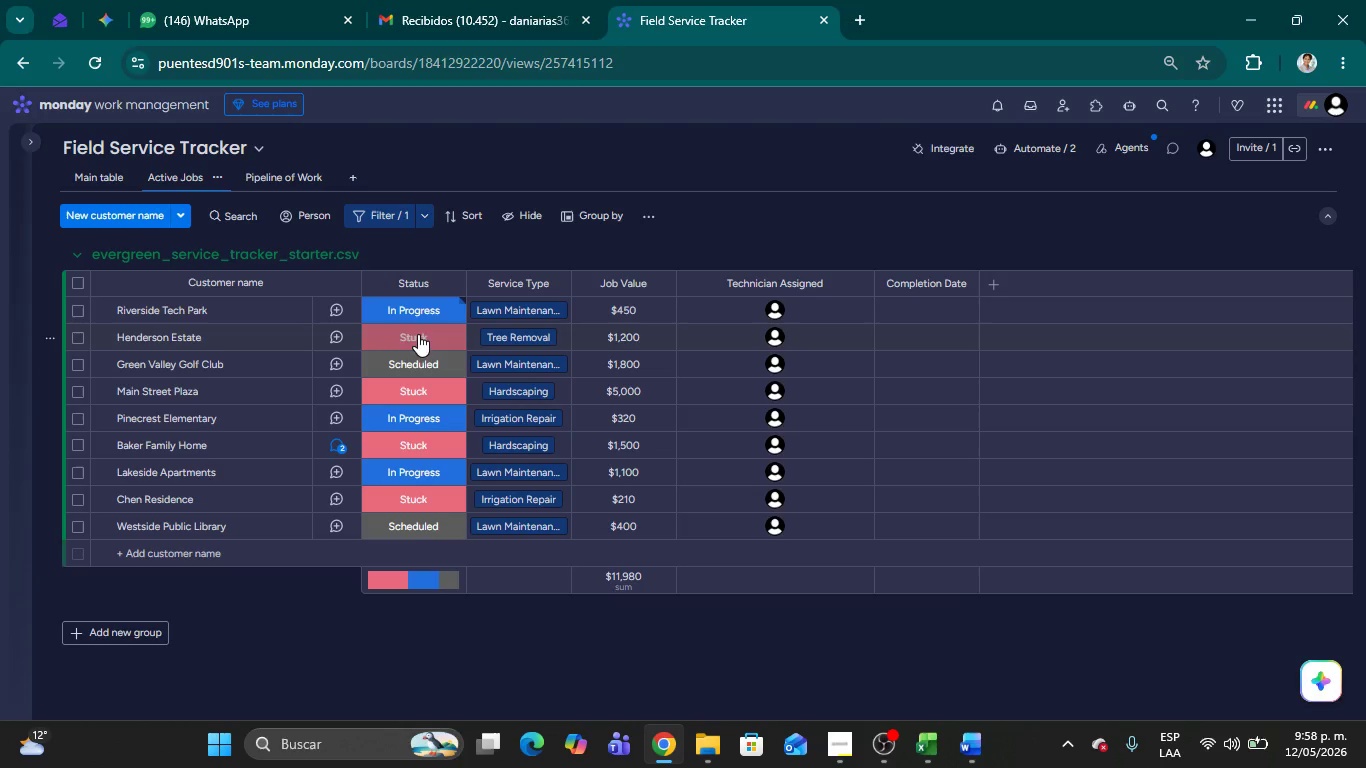 
left_click([401, 213])
 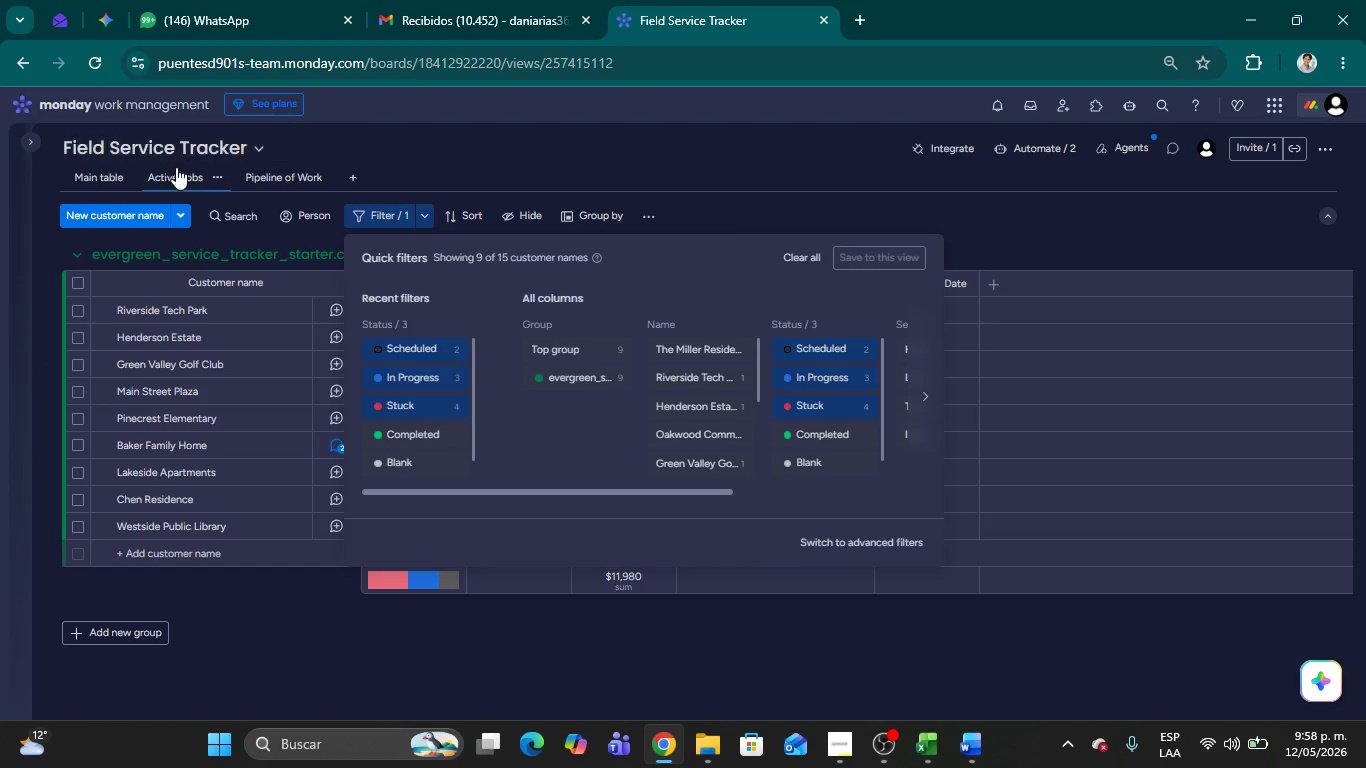 
wait(6.0)
 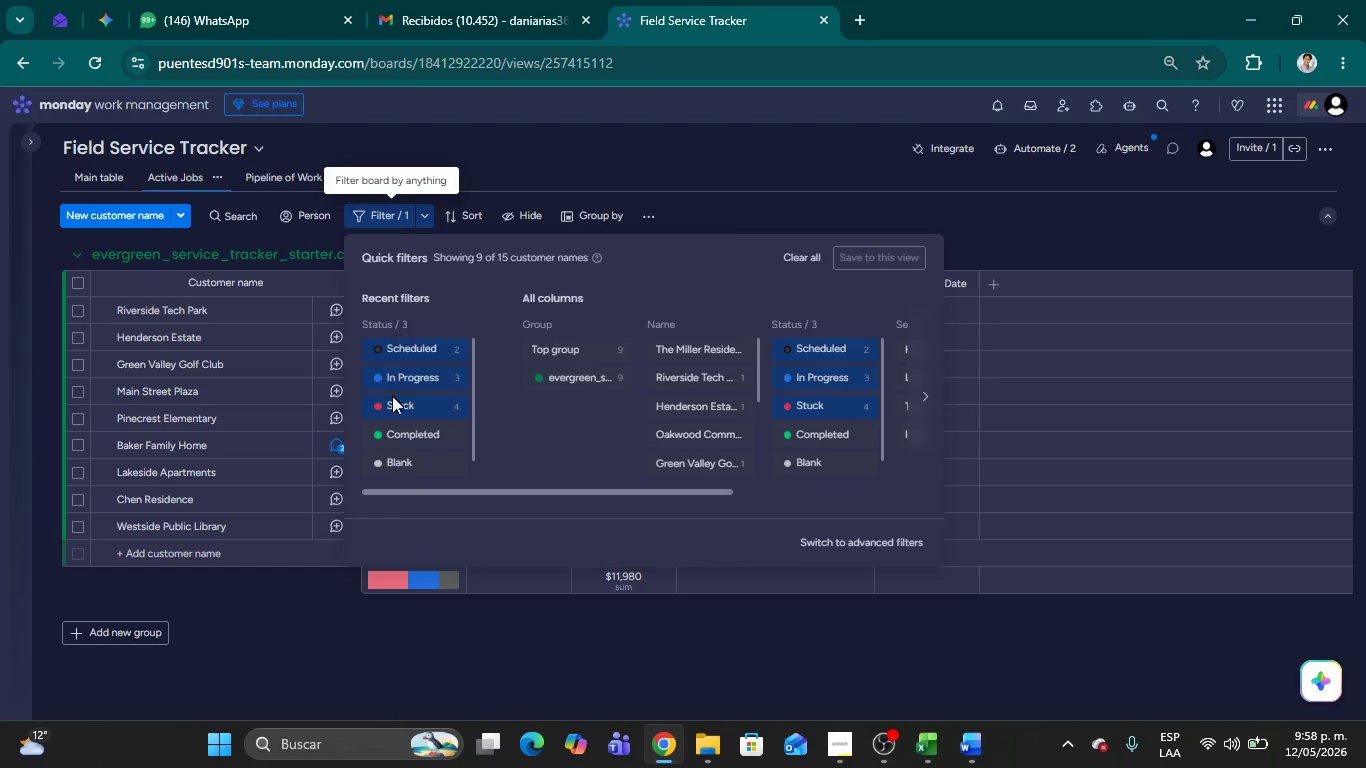 
left_click([490, 154])
 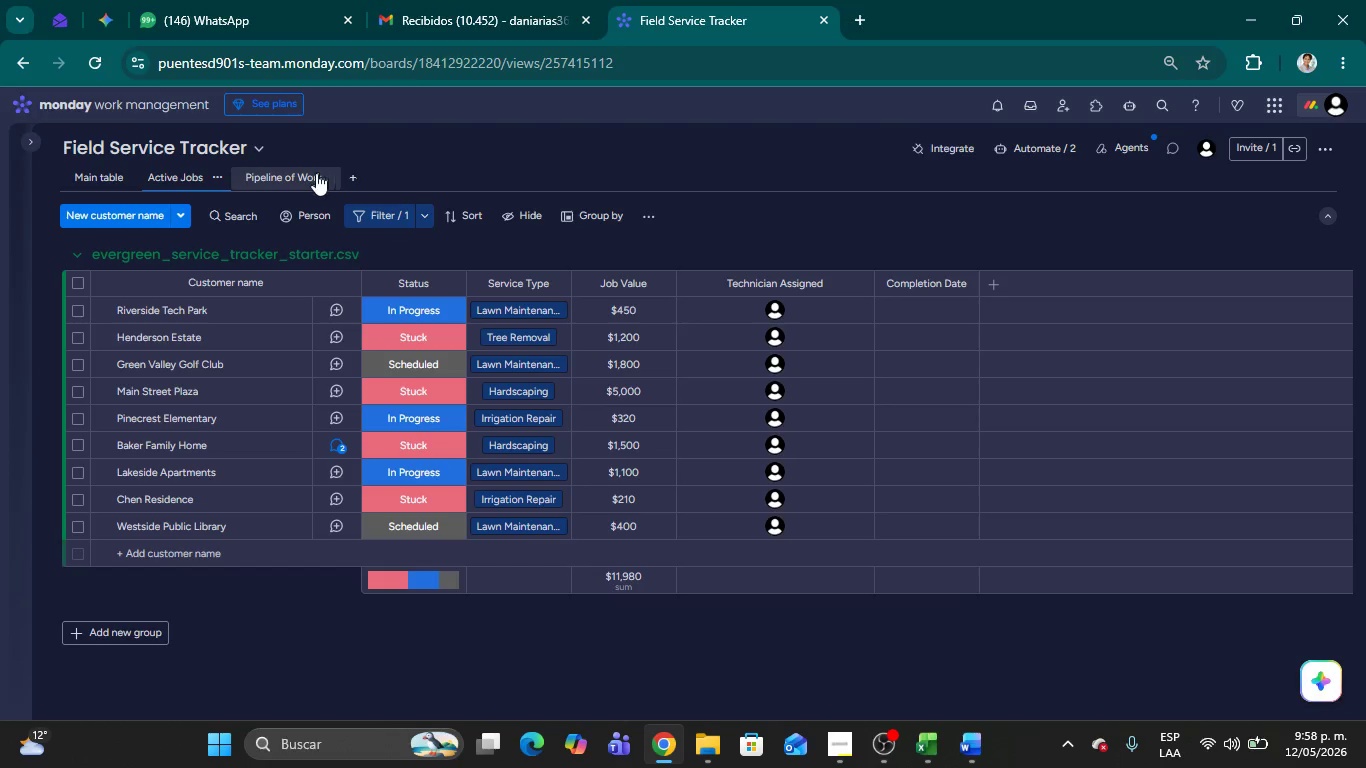 
left_click([293, 182])
 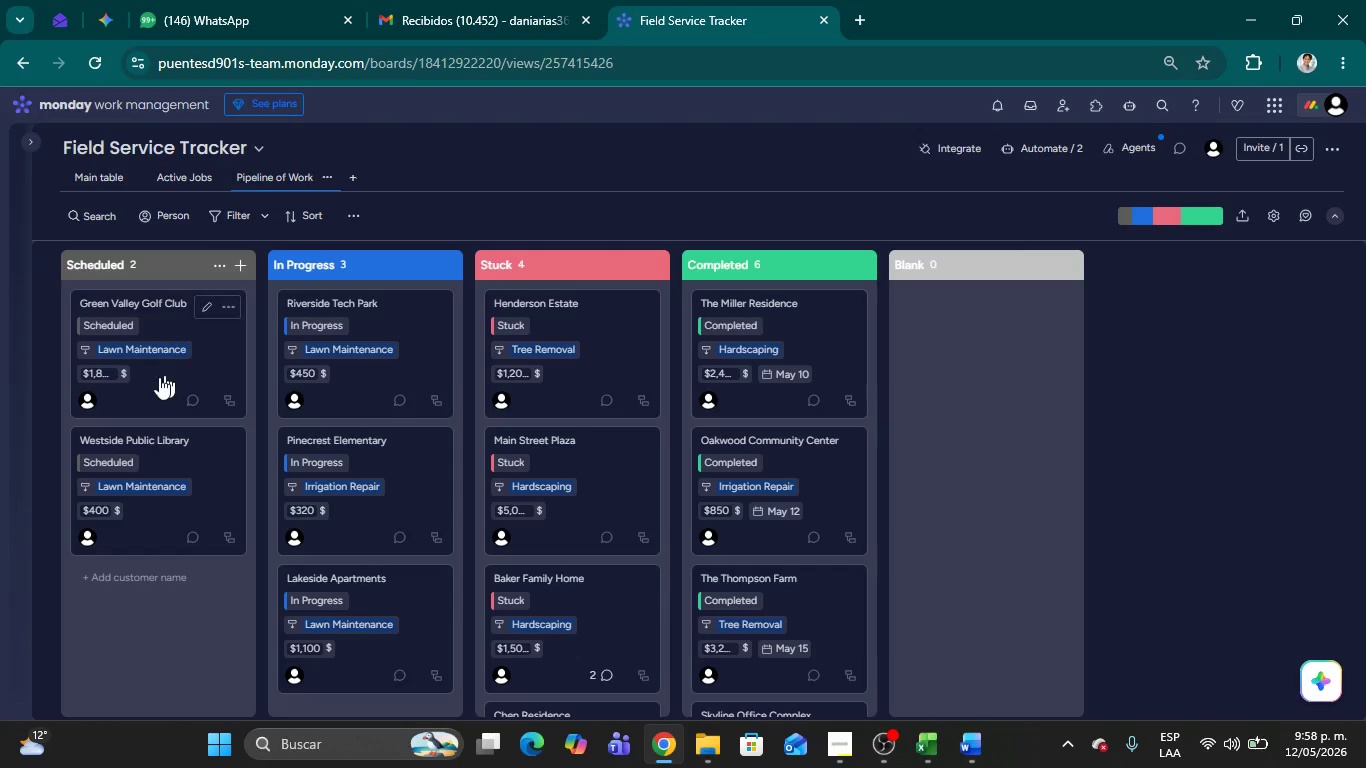 
wait(10.19)
 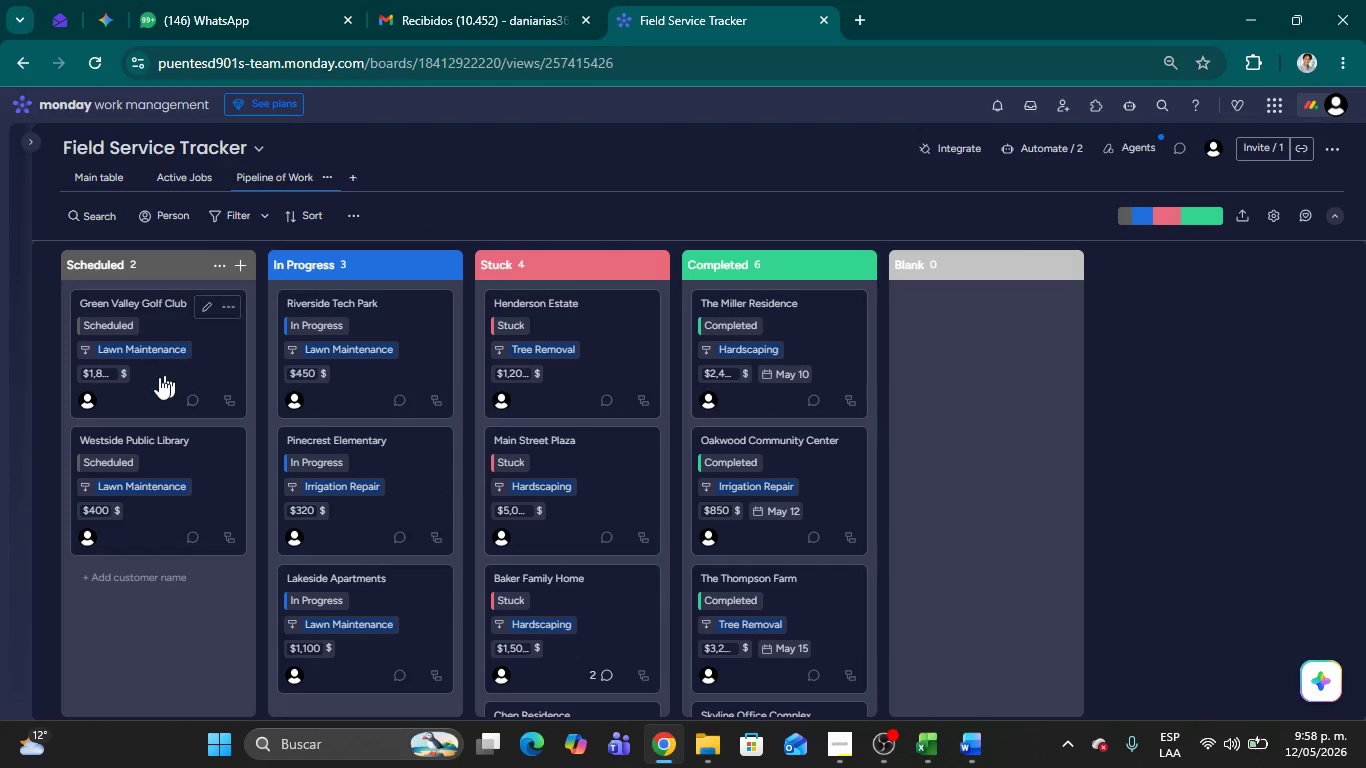 
left_click_drag(start_coordinate=[666, 407], to_coordinate=[664, 470])
 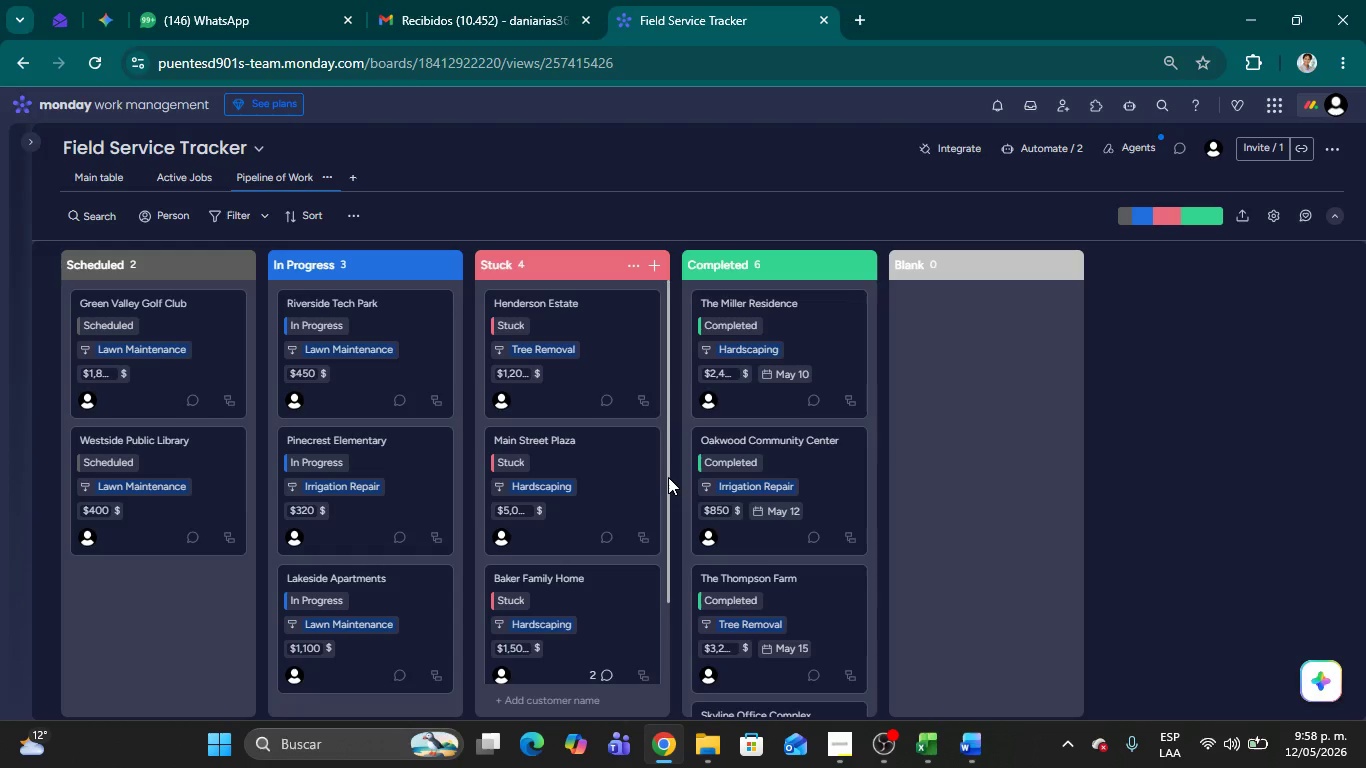 
left_click_drag(start_coordinate=[668, 477], to_coordinate=[710, 350])
 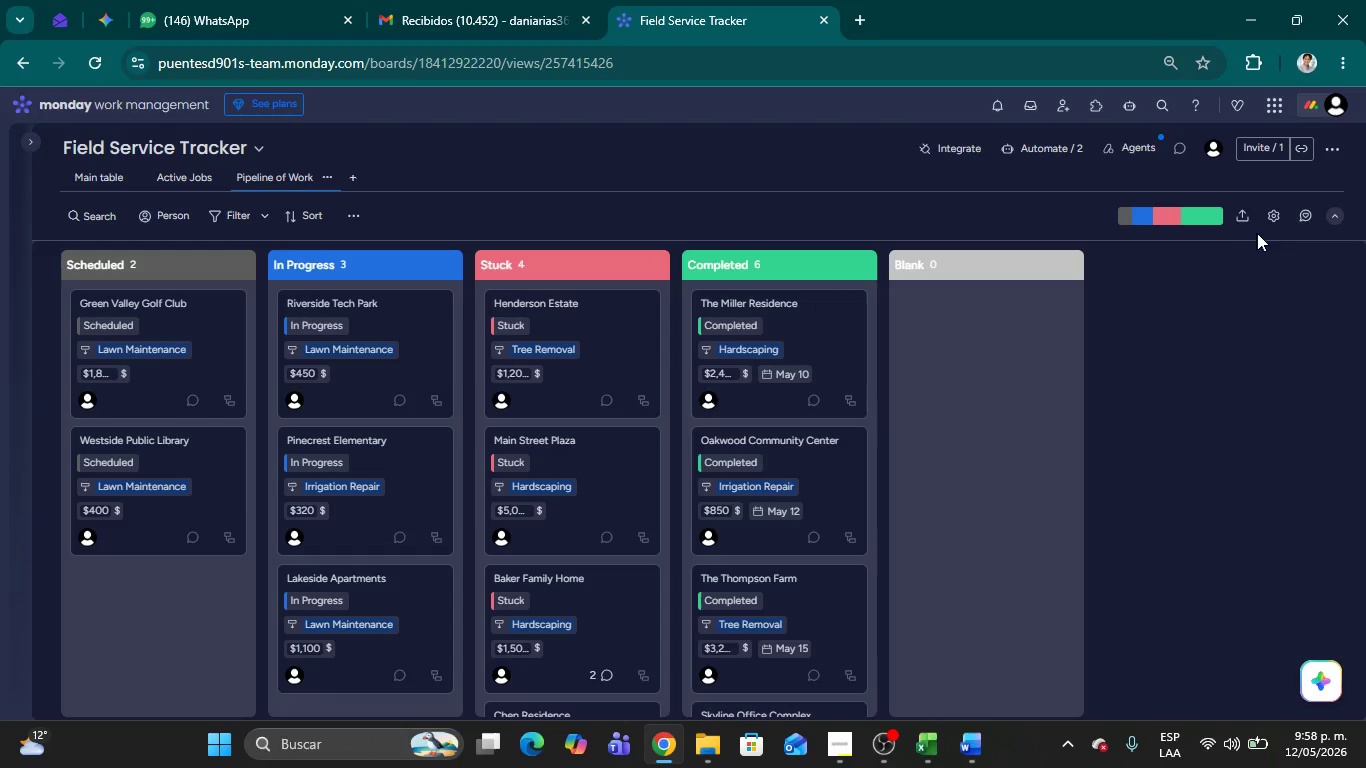 
left_click([1270, 221])
 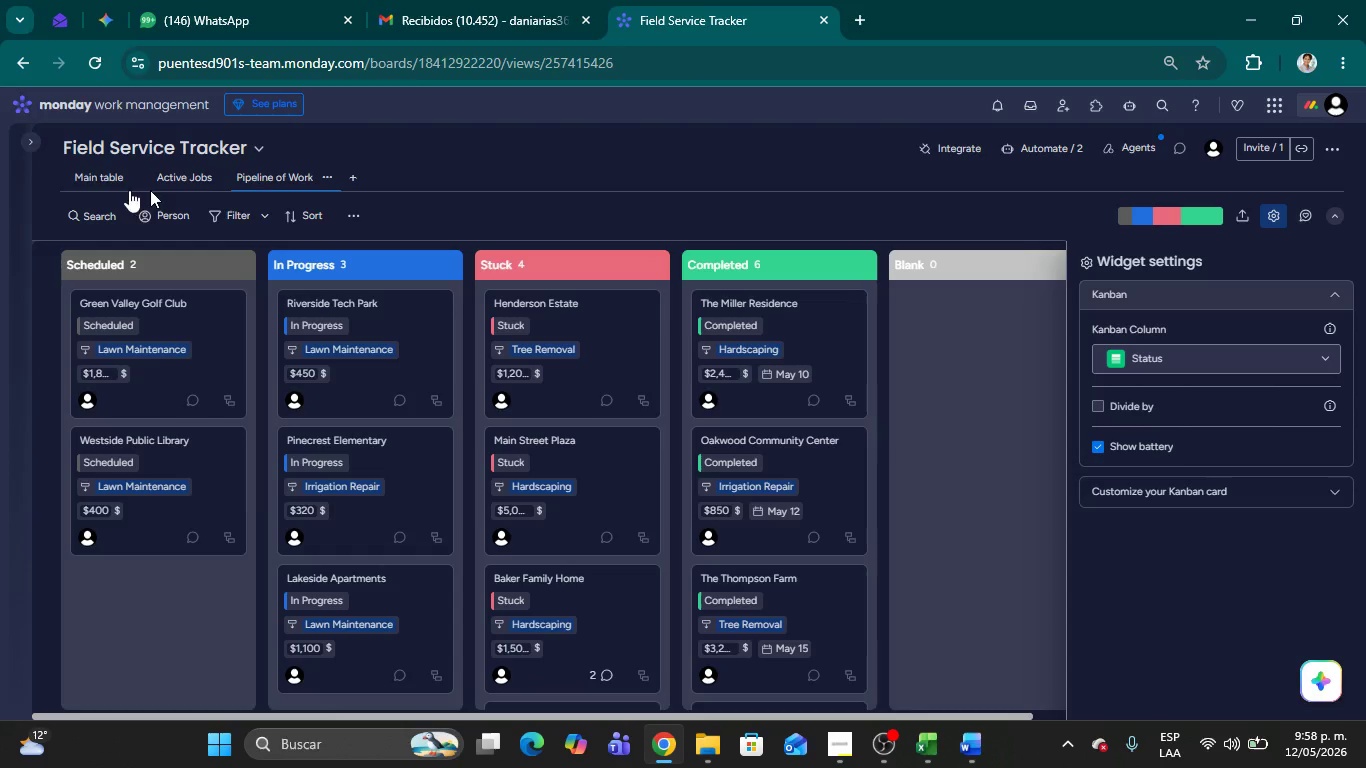 
left_click([104, 176])
 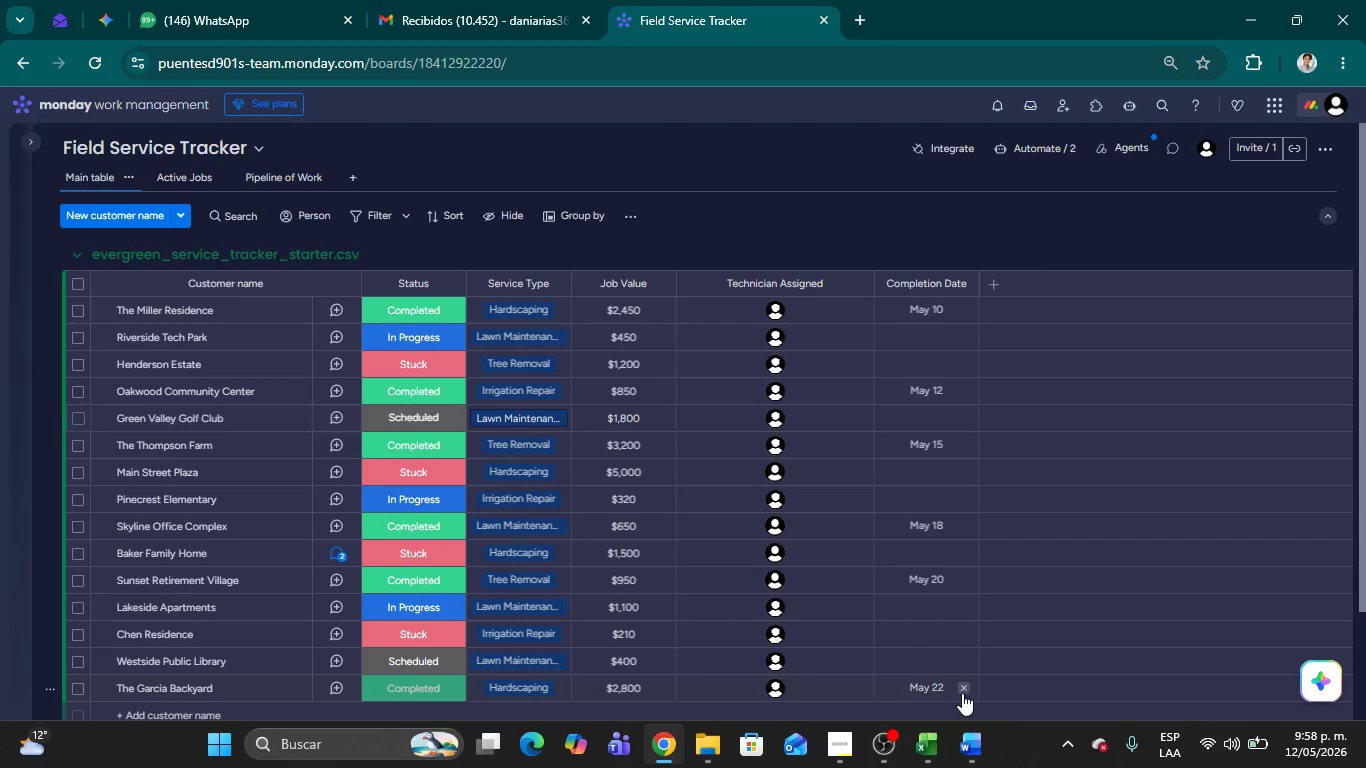 
left_click([875, 746])
 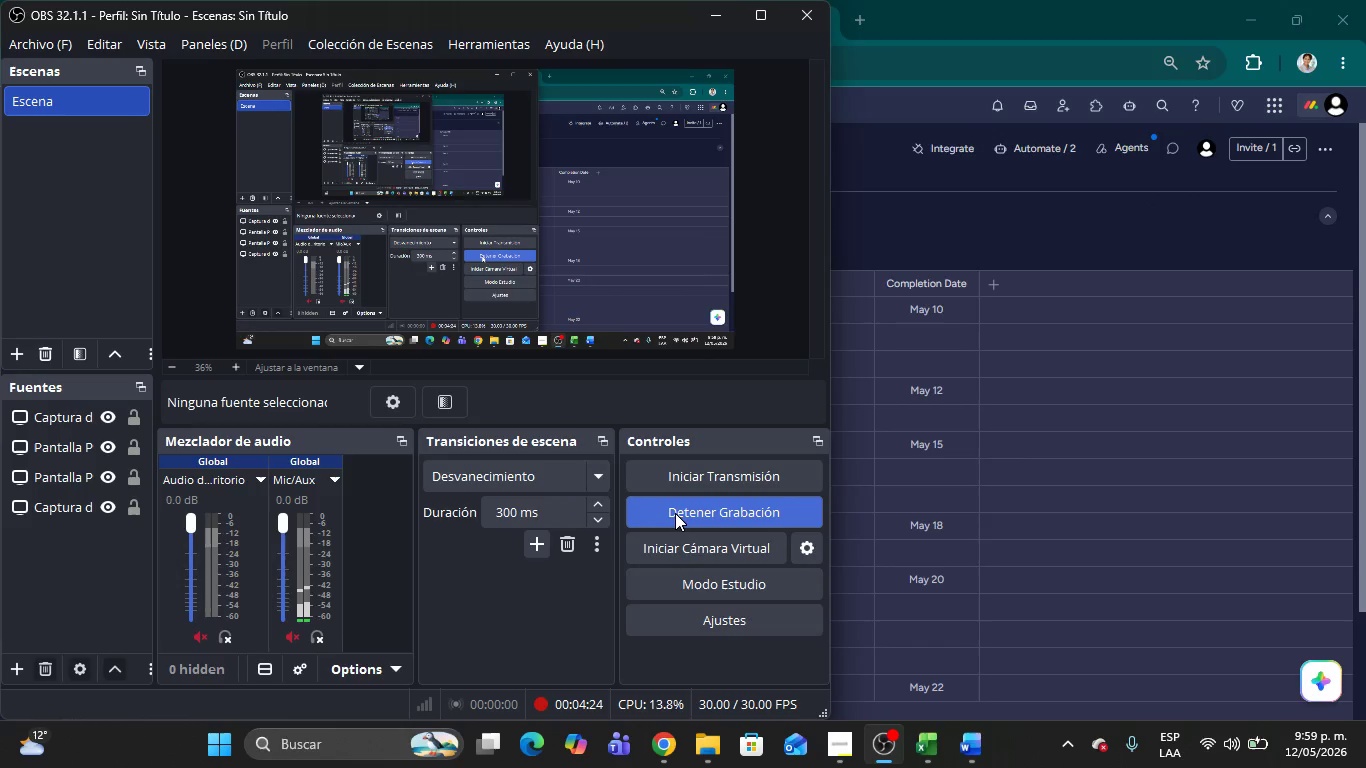 
left_click([675, 513])
 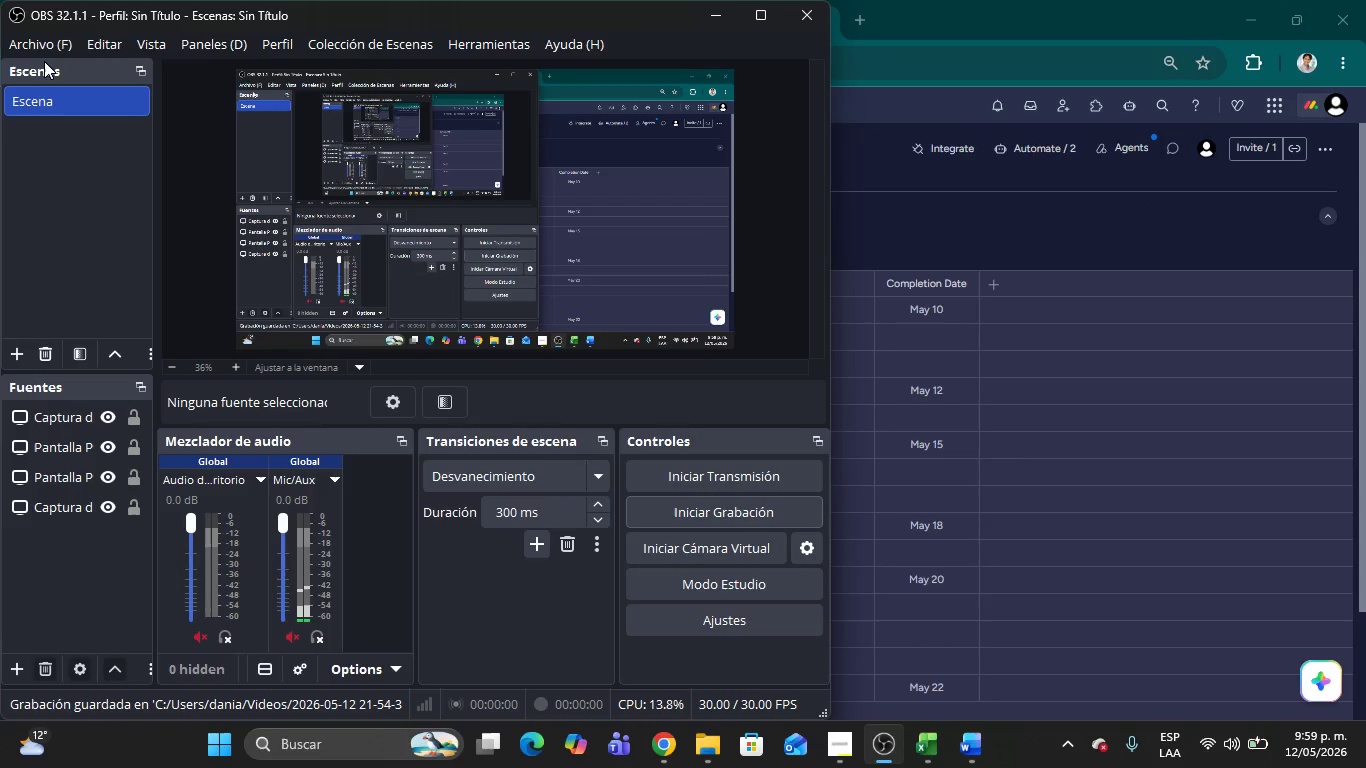 
left_click([33, 39])
 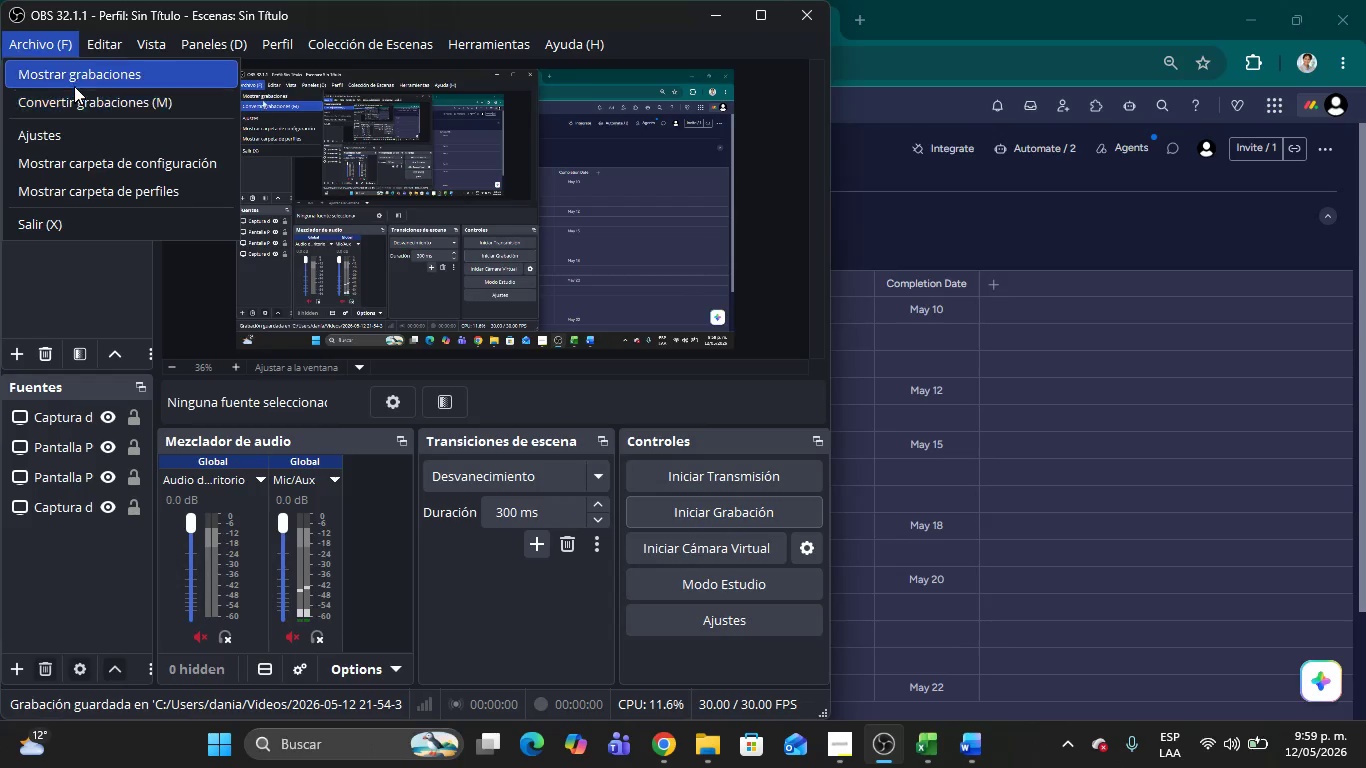 
left_click([74, 81])
 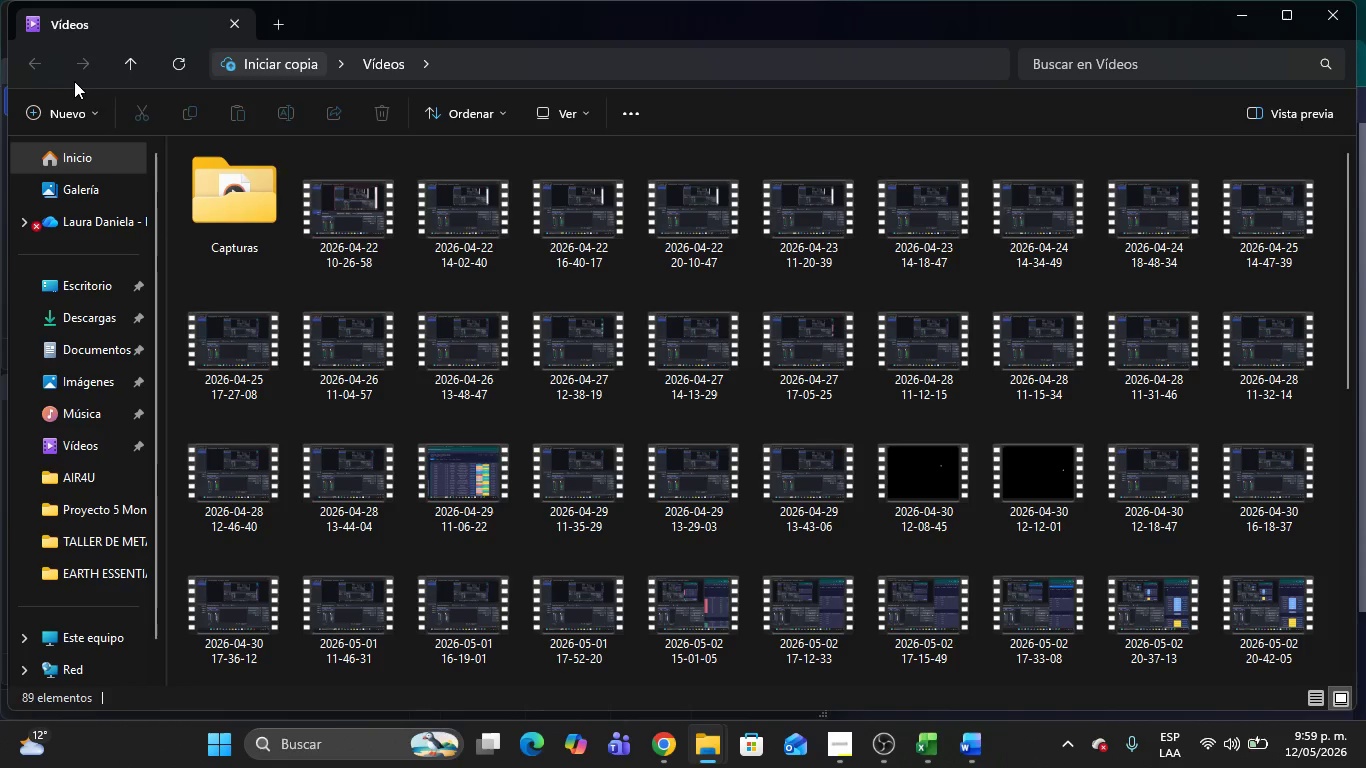 
wait(34.47)
 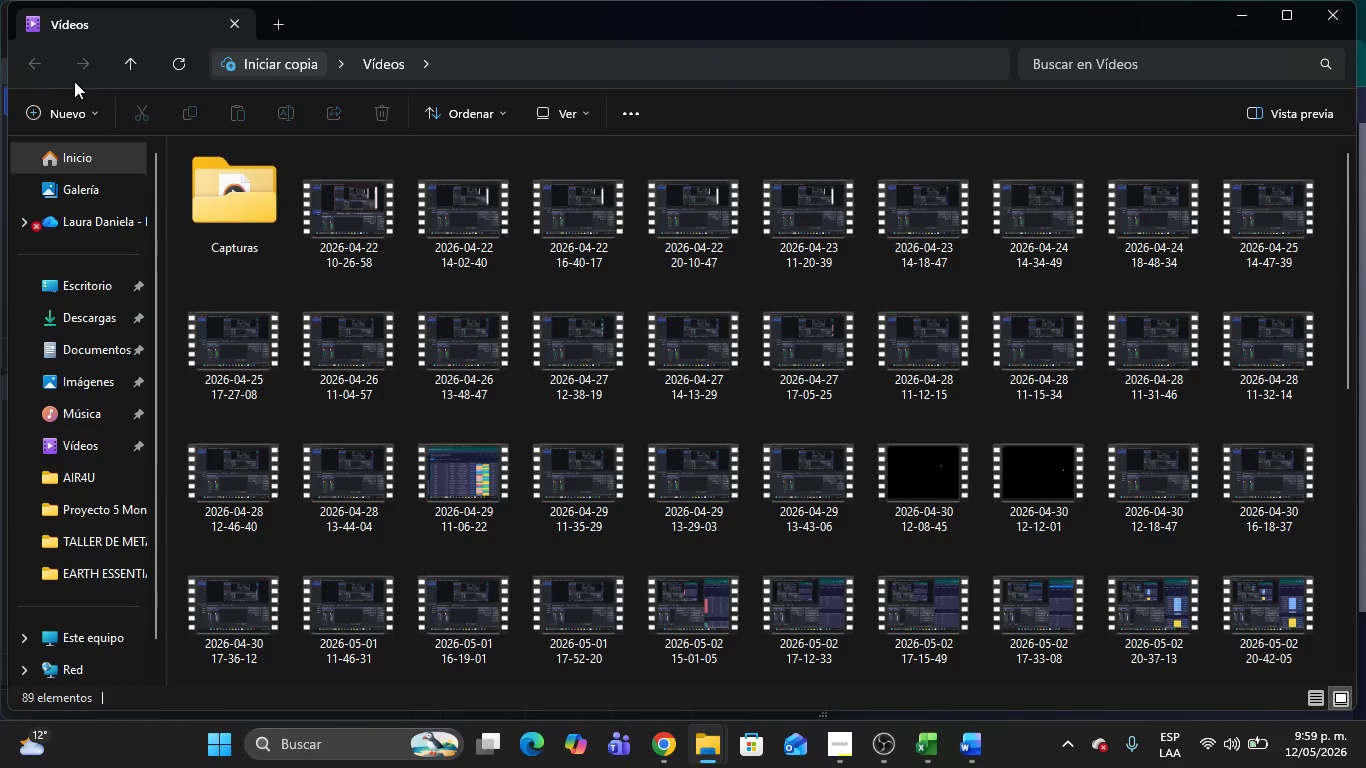 
key(Alt+Tab)
 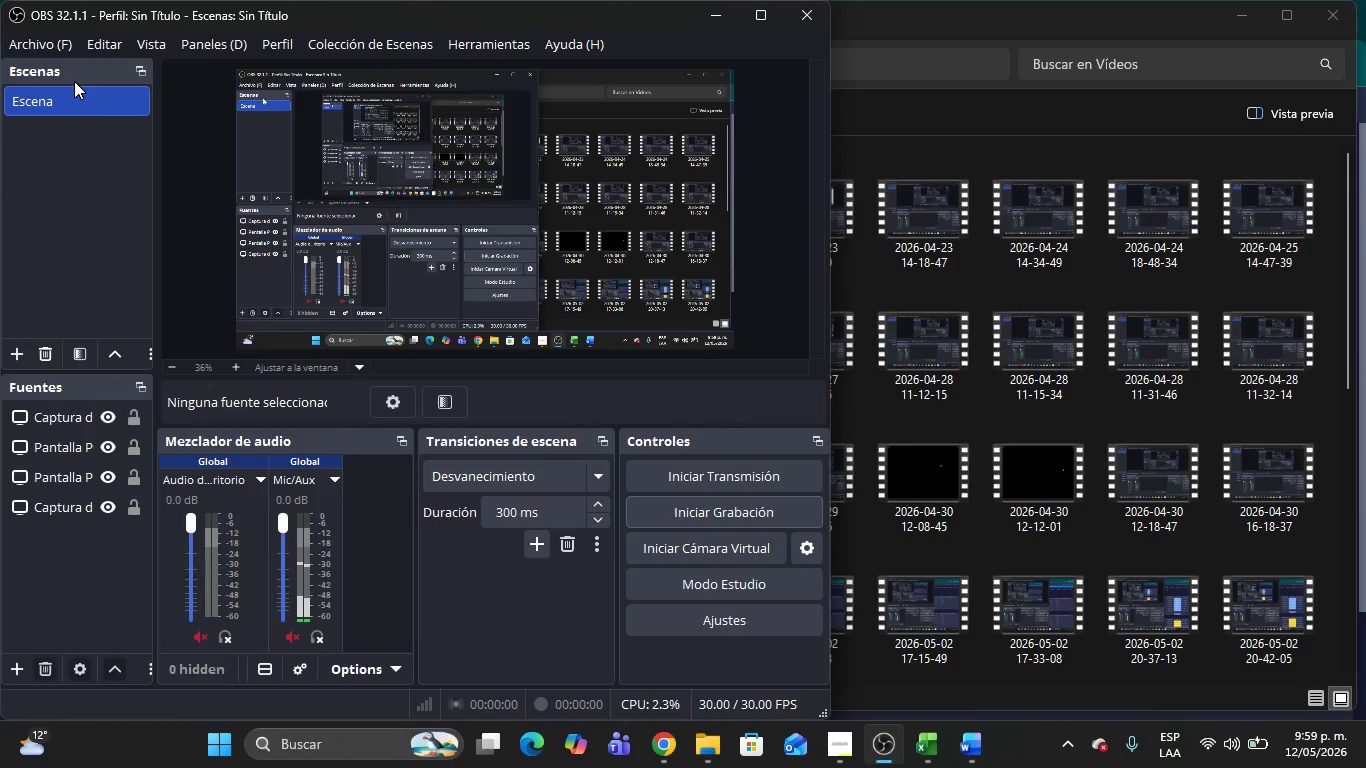 
key(Alt+Tab)
 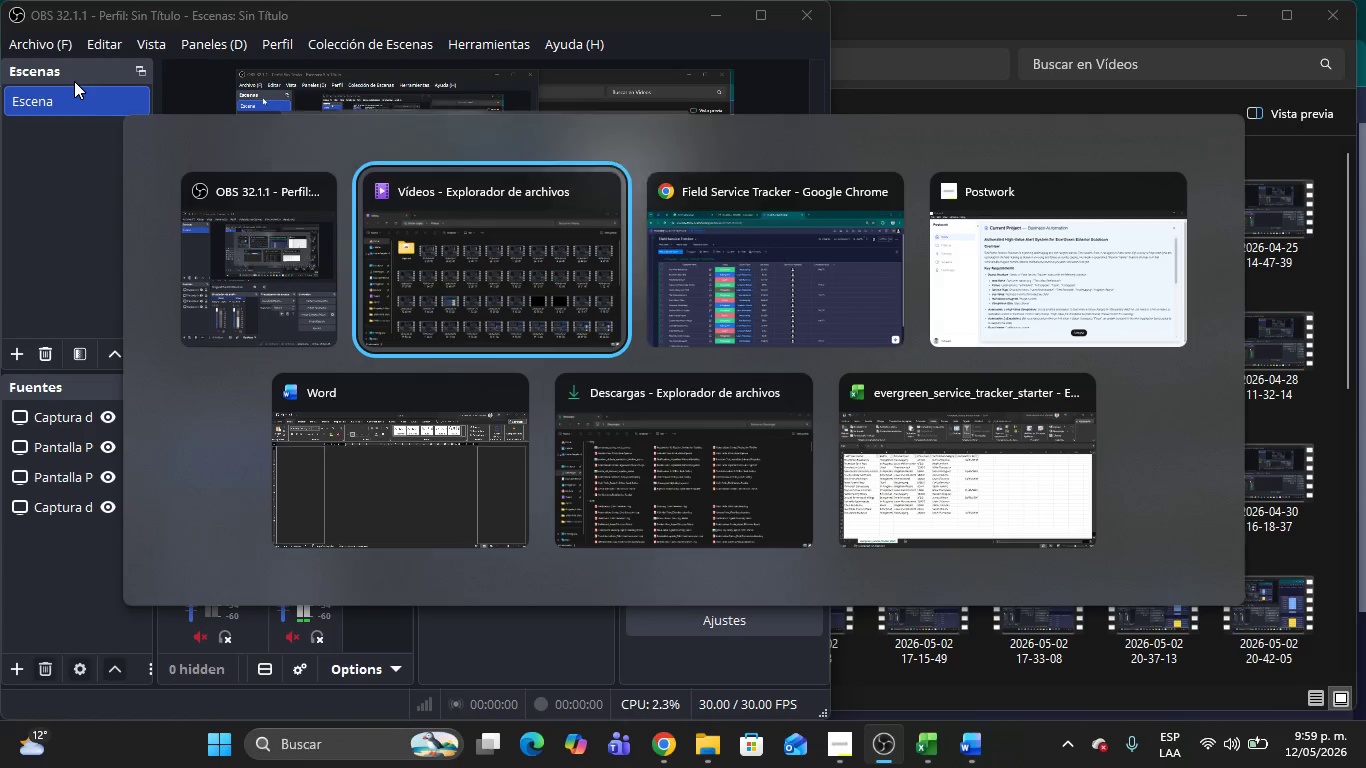 
key(Alt+Tab)
 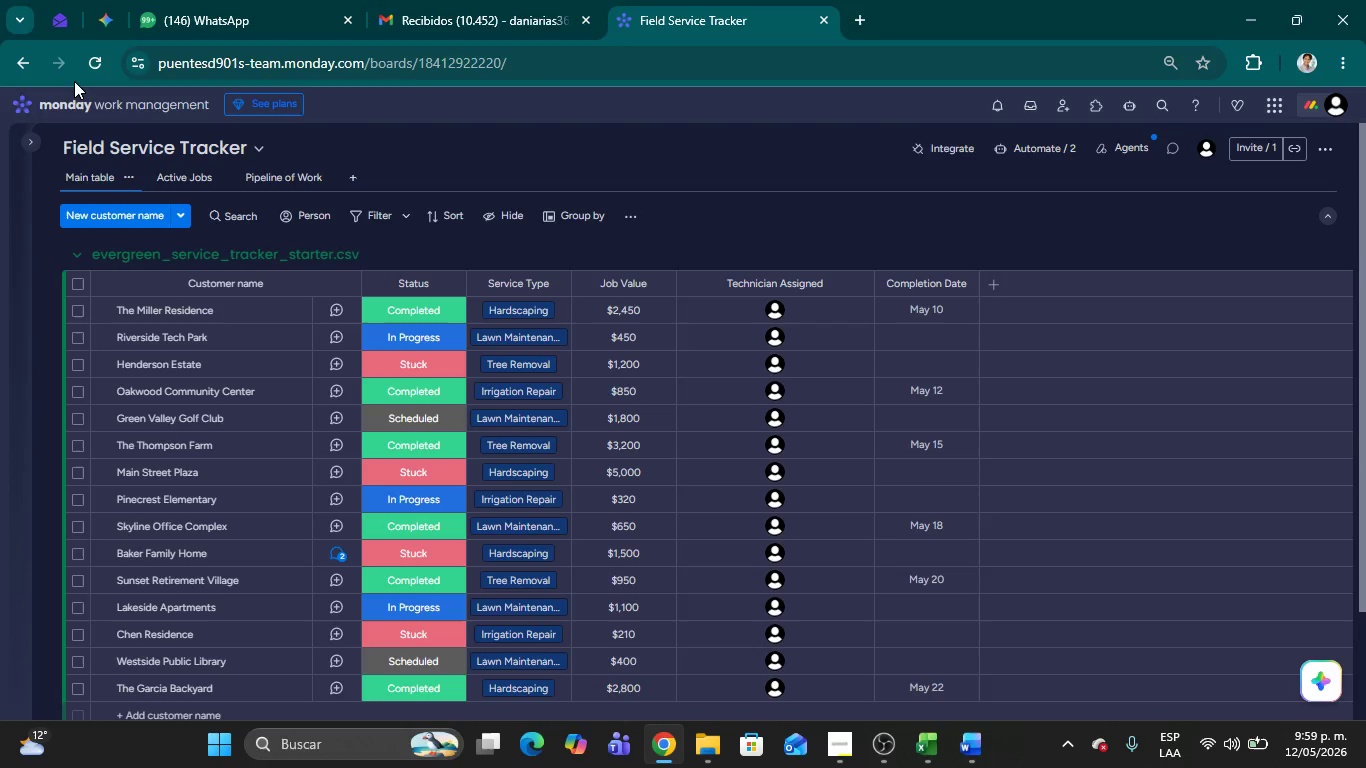 
wait(19.17)
 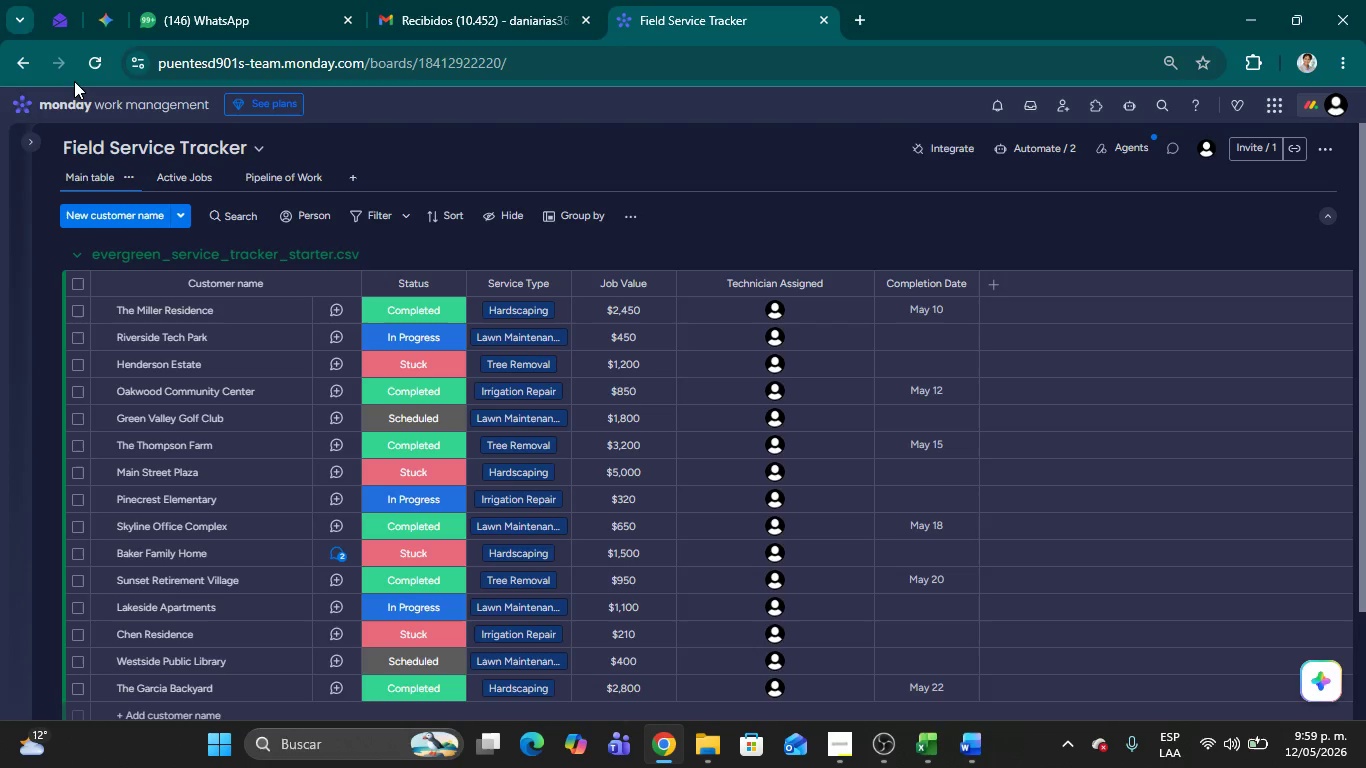 
left_click([762, 654])
 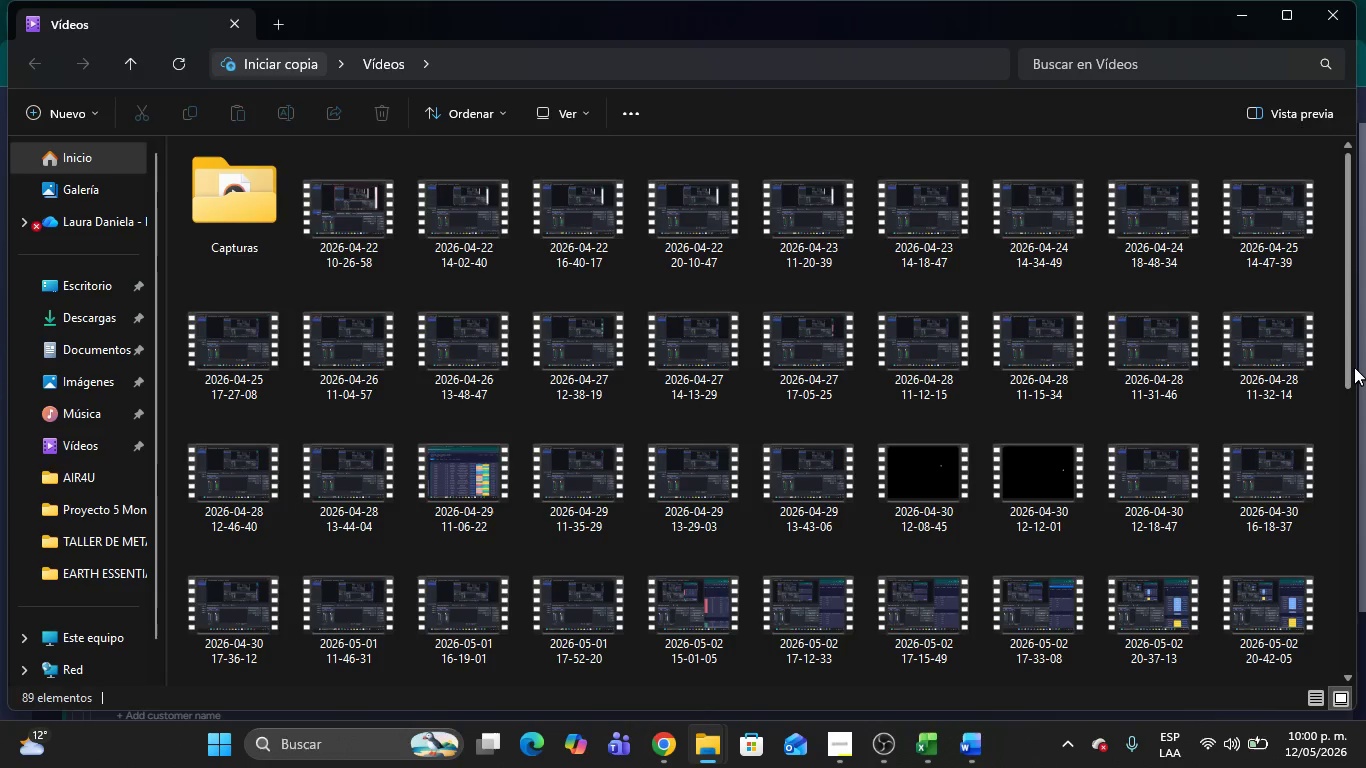 
left_click_drag(start_coordinate=[1348, 365], to_coordinate=[1329, 718])
 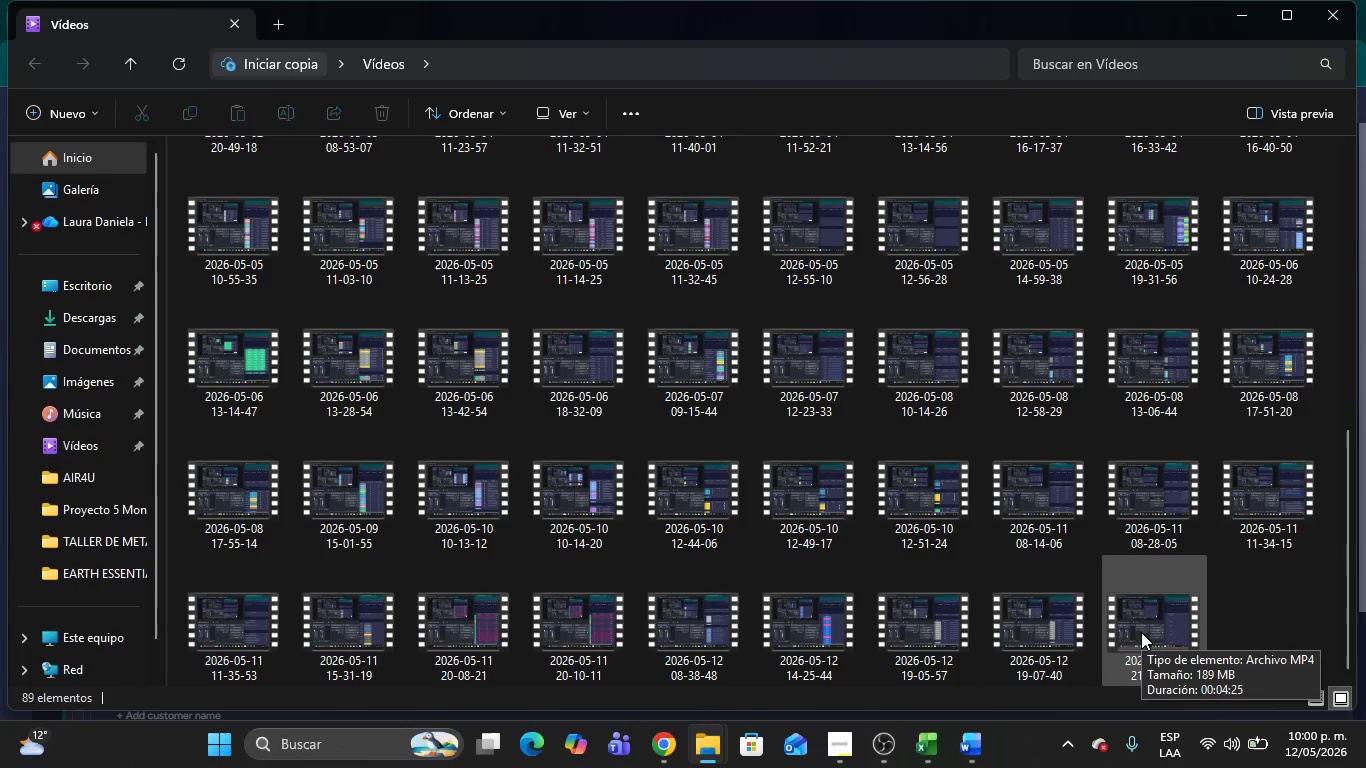 
left_click([1141, 632])
 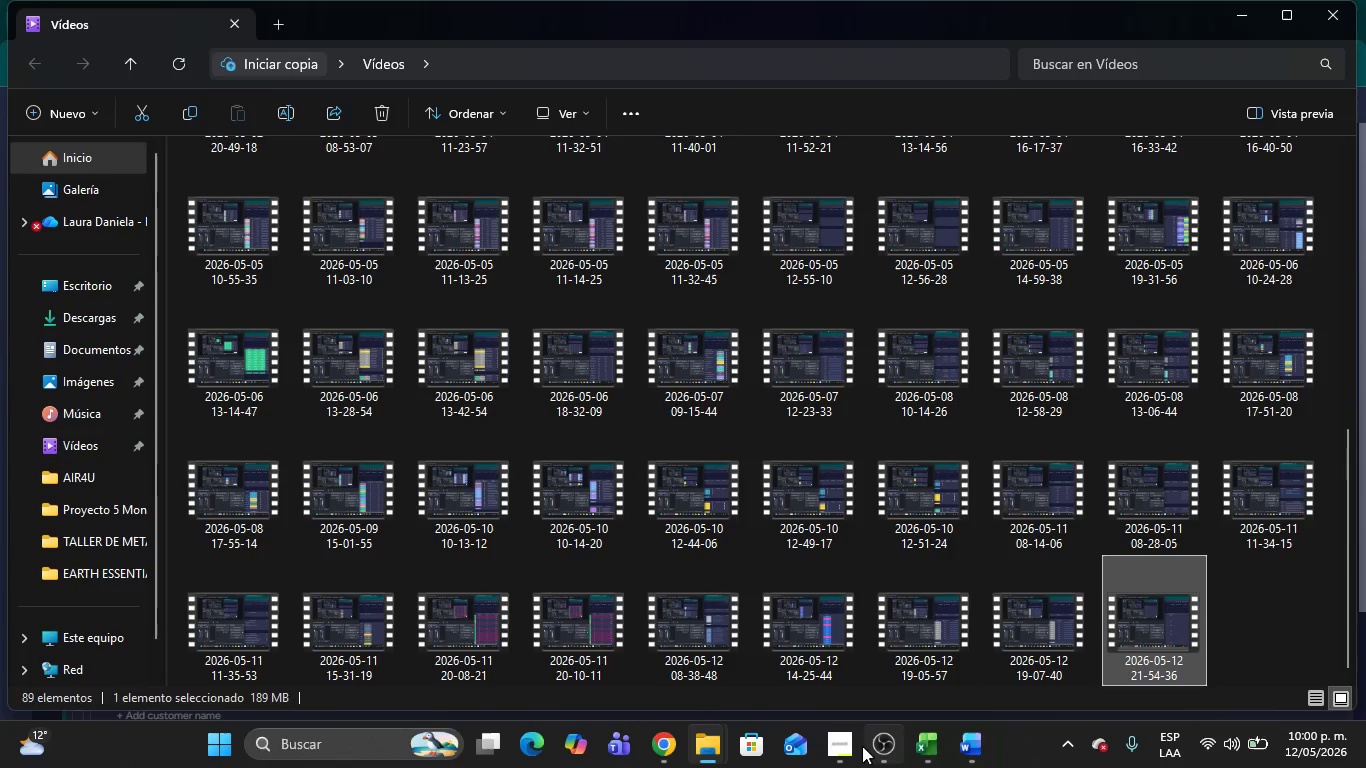 
left_click([847, 750])